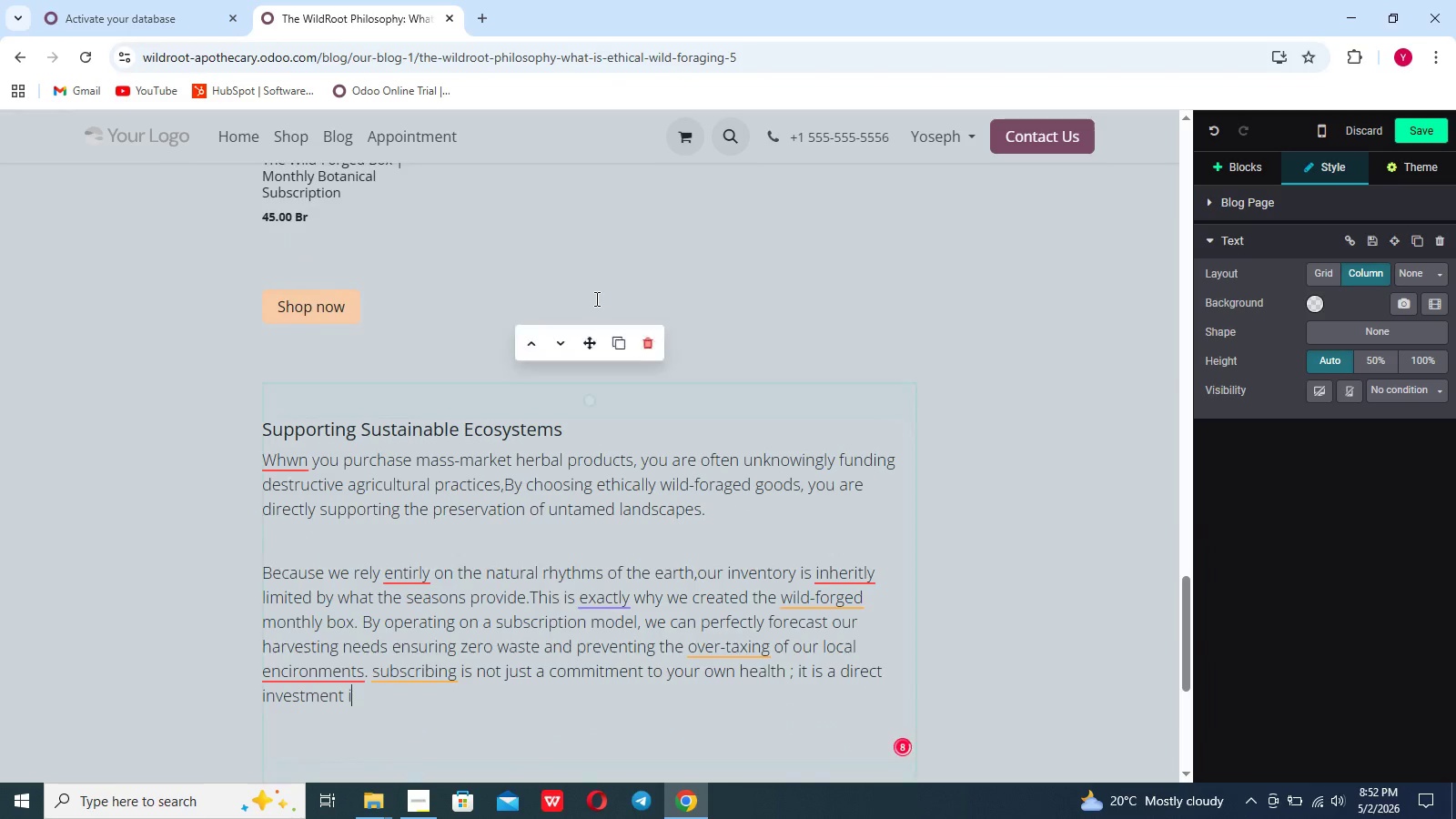 
type(n the protection and stewardship pf the wild.)
 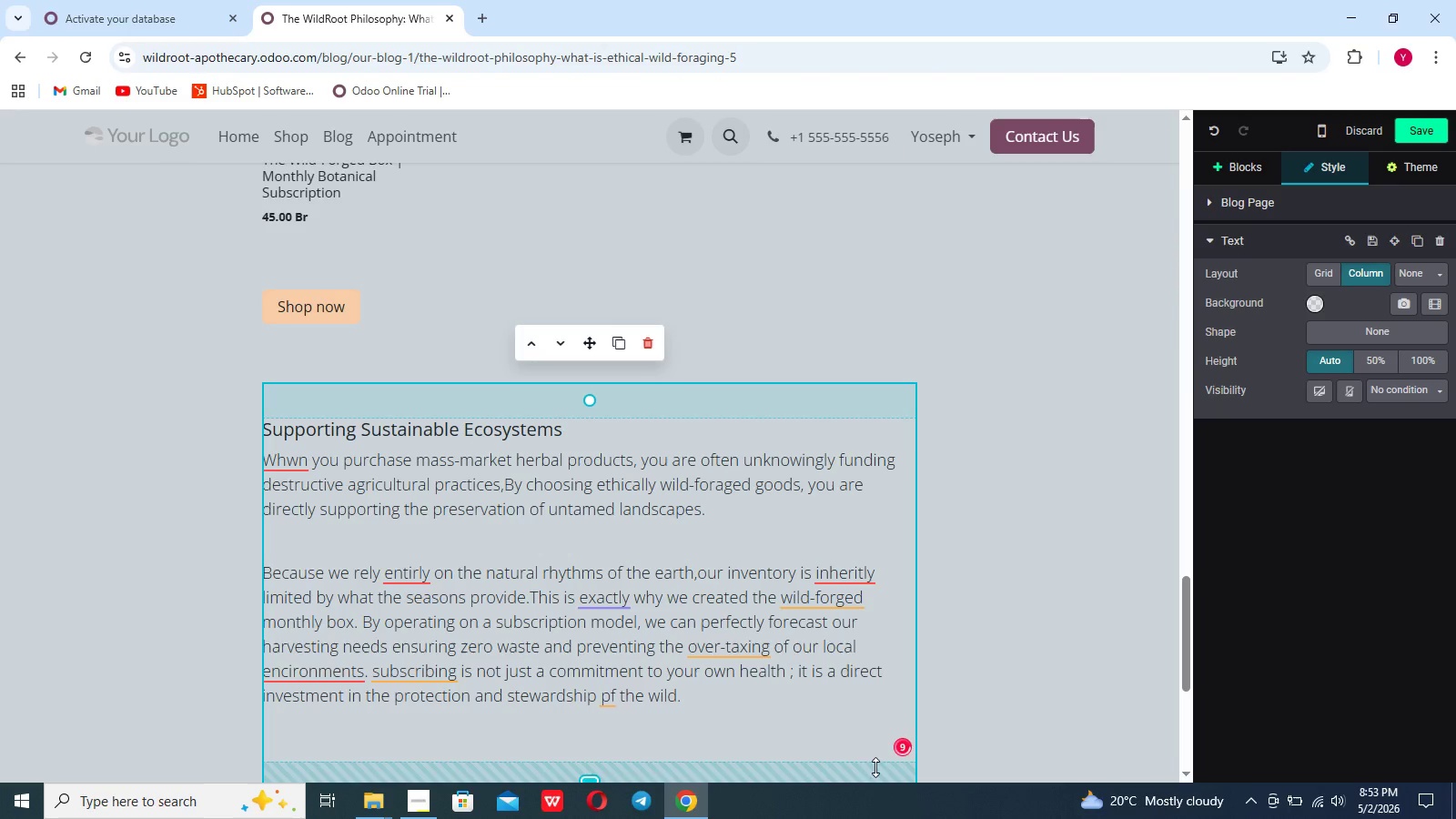 
mouse_move([904, 730])
 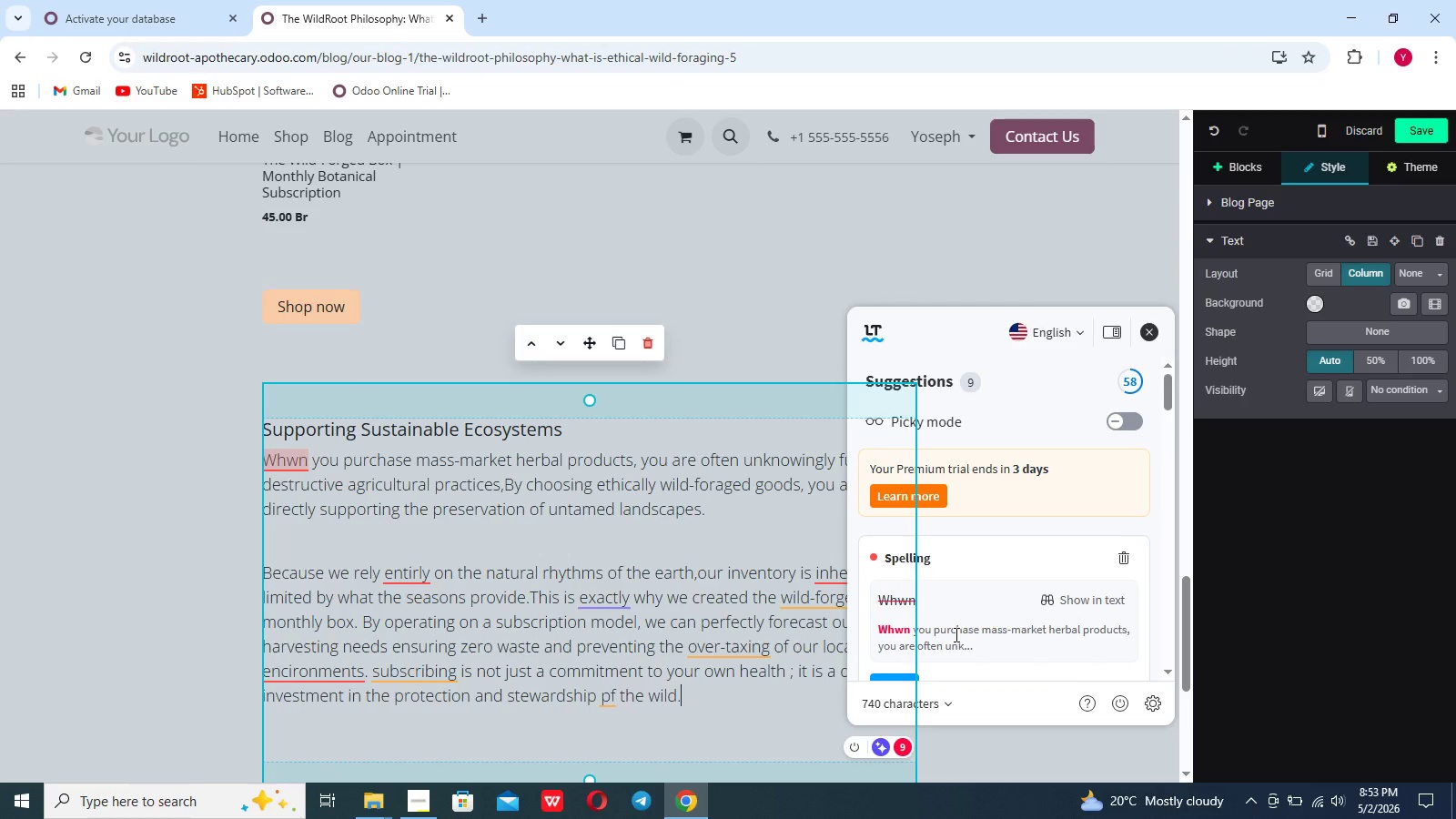 
scroll: coordinate [955, 634], scroll_direction: down, amount: 4.0
 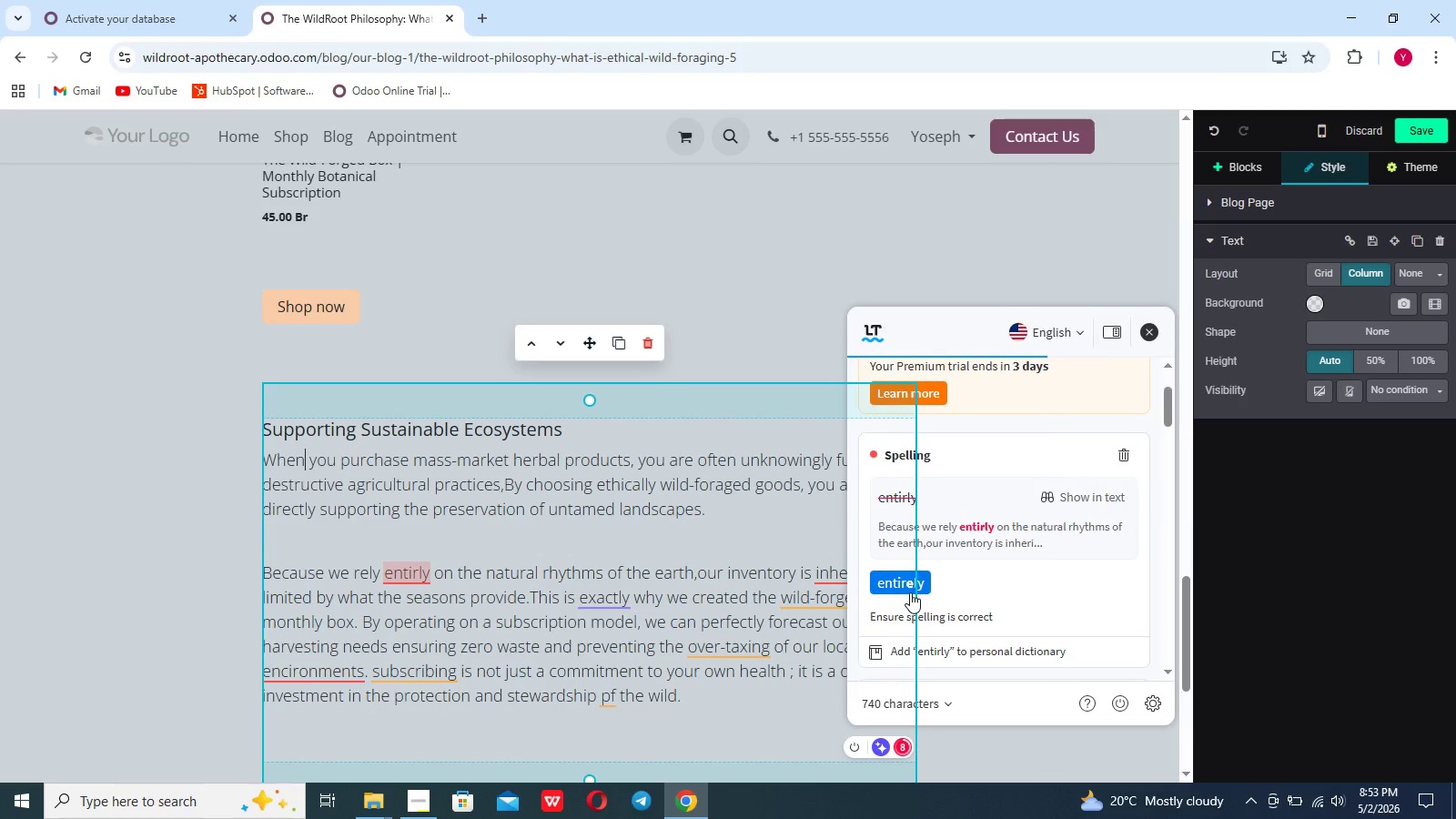 
left_click([907, 584])
 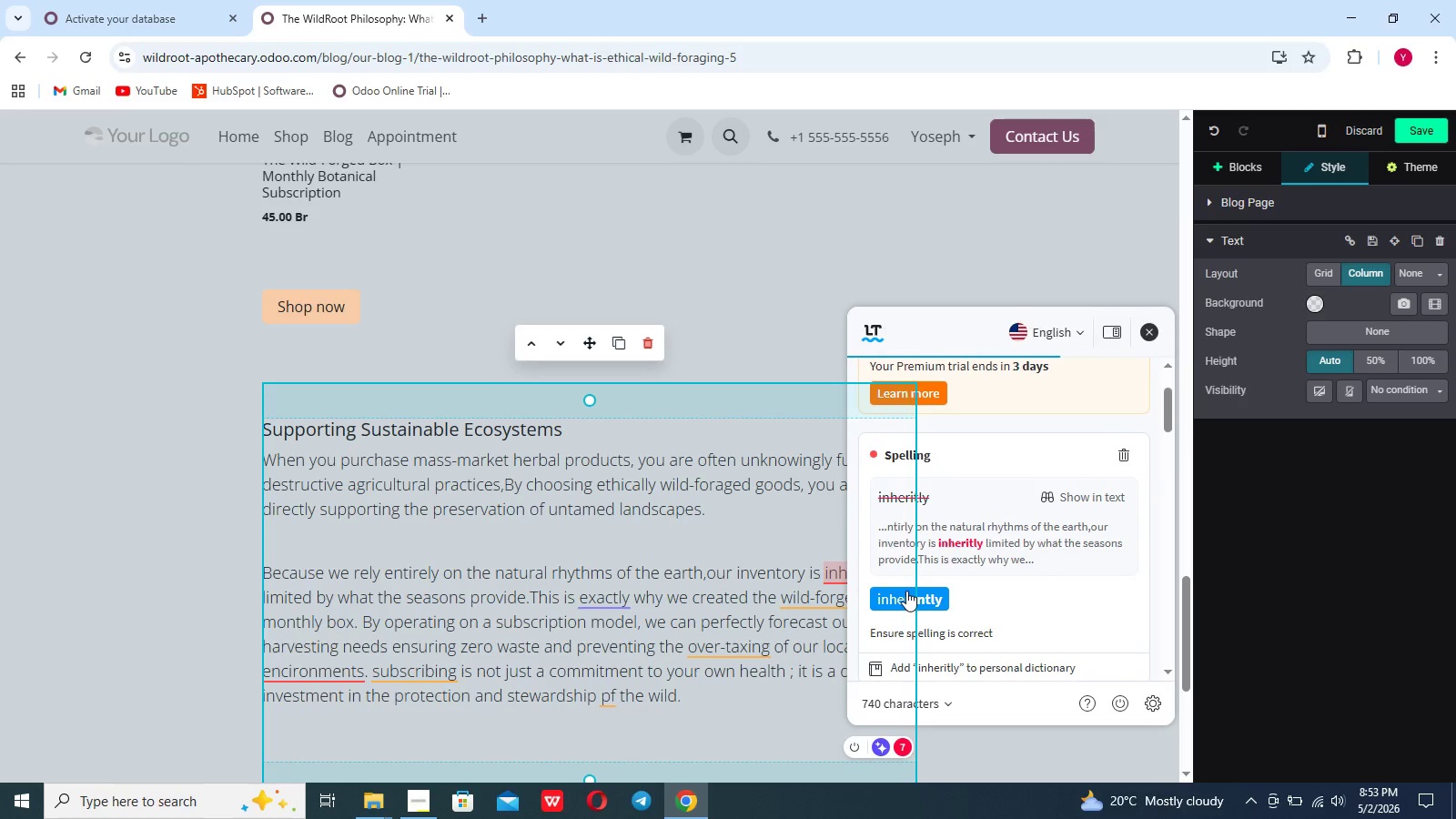 
left_click([905, 597])
 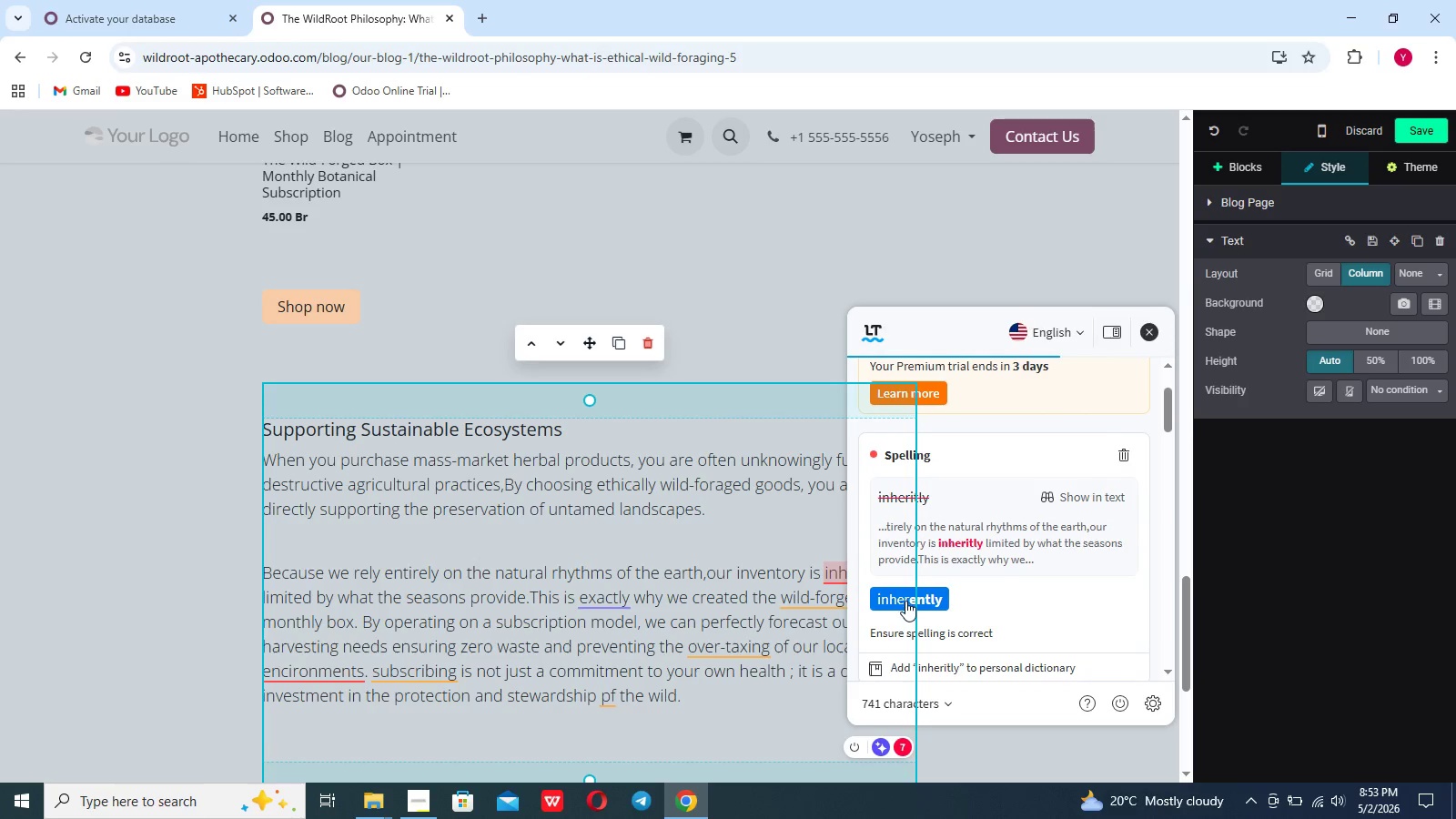 
left_click([905, 601])
 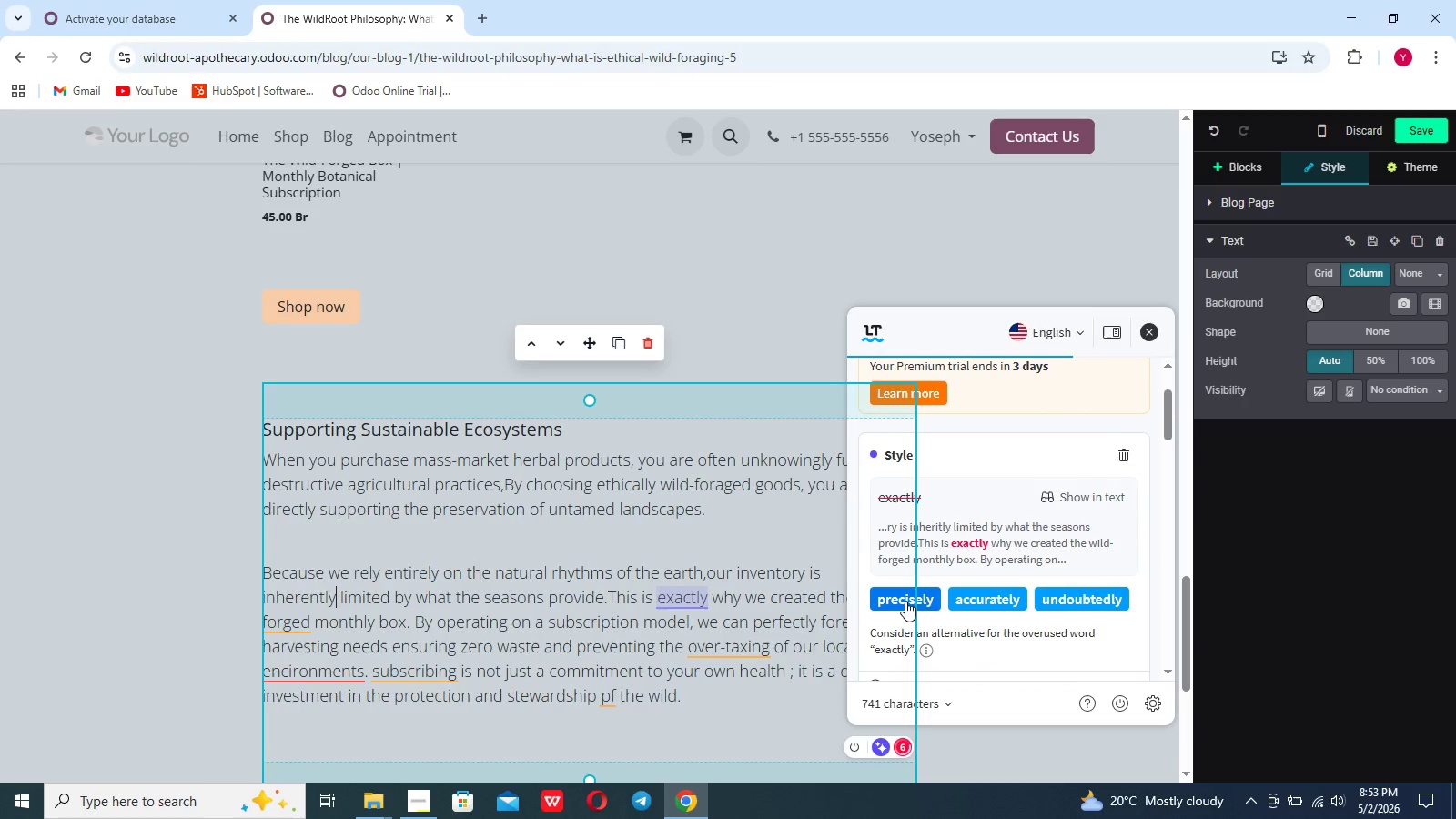 
left_click([905, 601])
 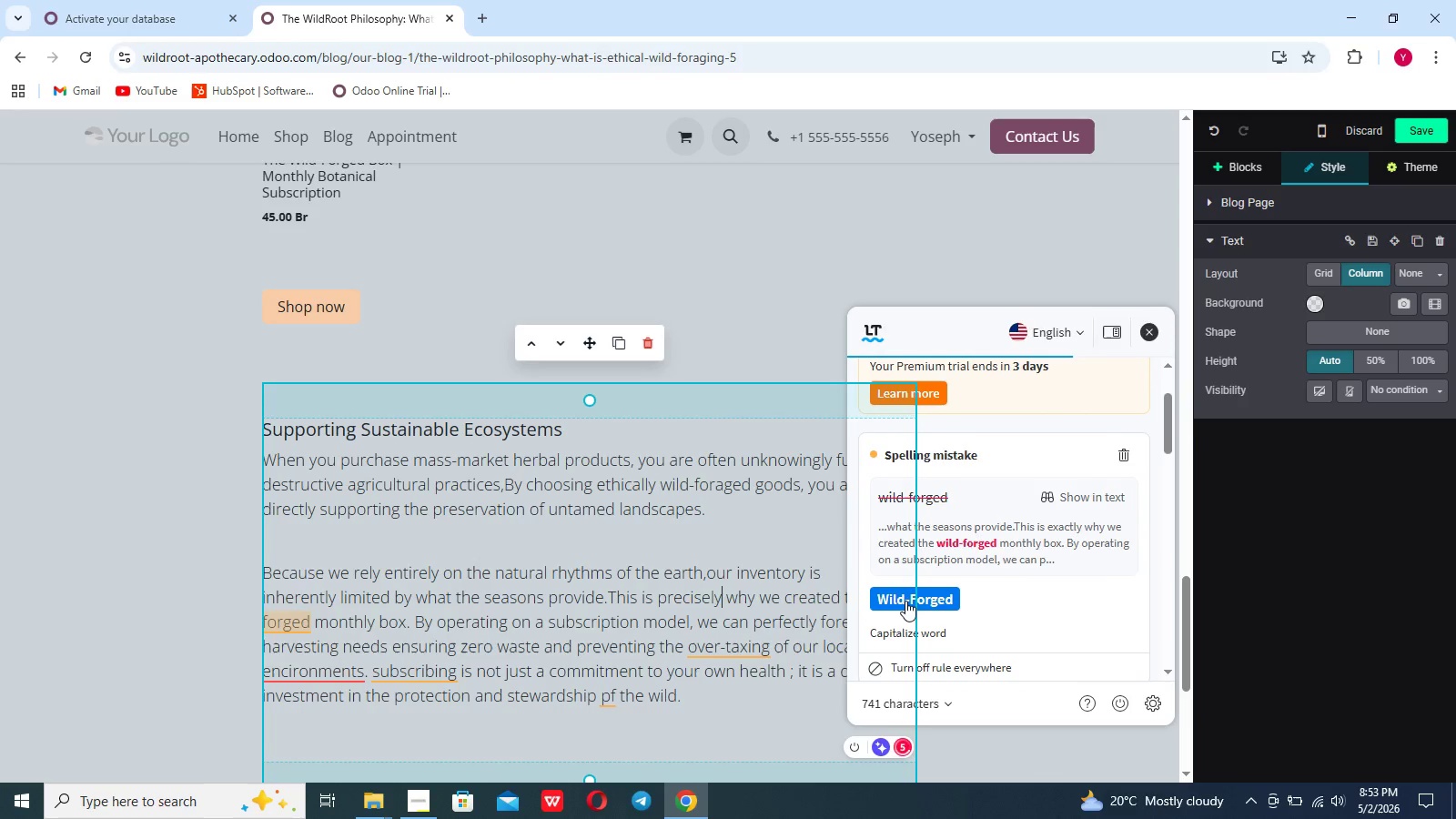 
left_click([905, 601])
 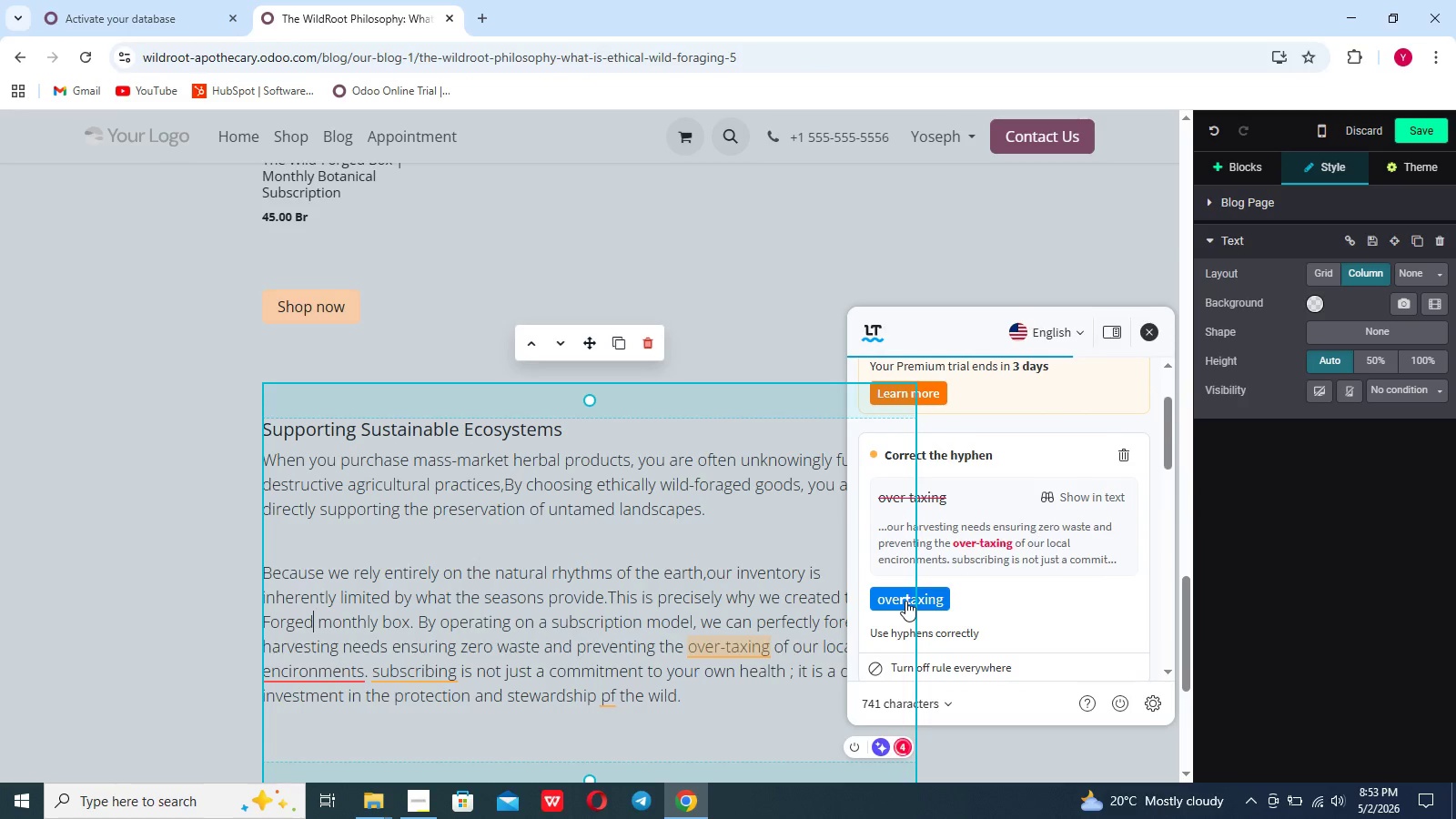 
left_click([905, 601])
 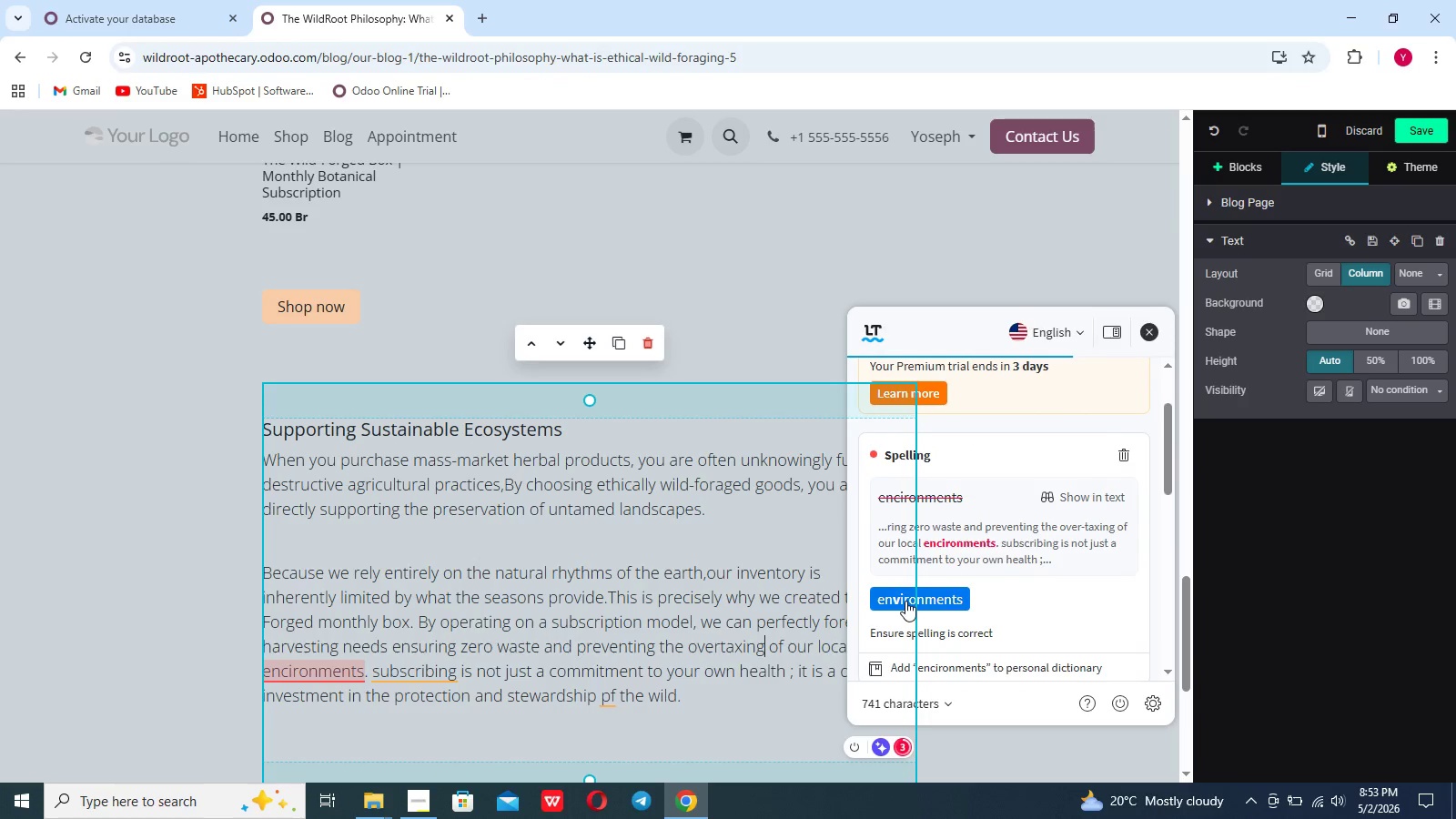 
left_click([905, 601])
 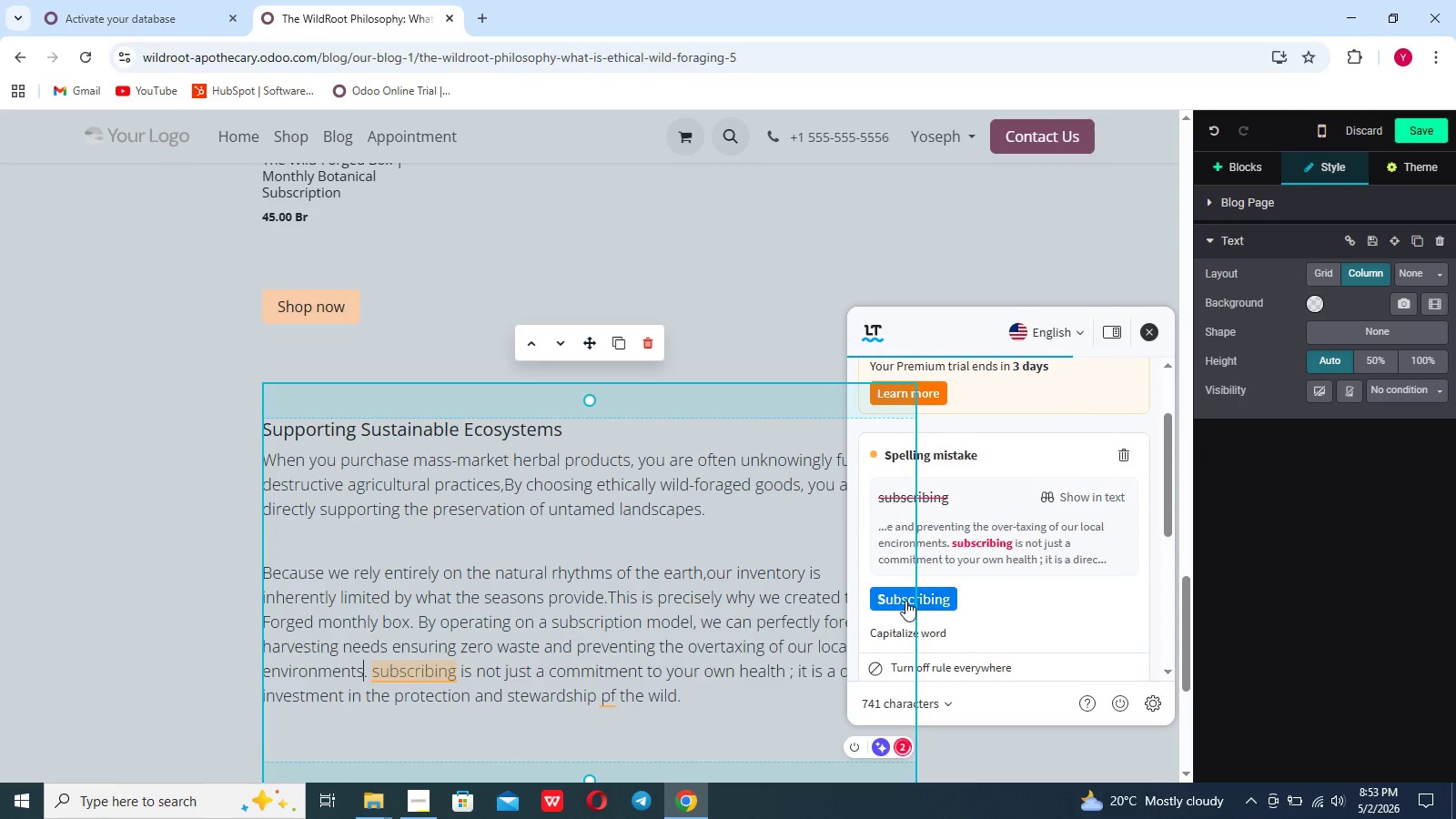 
left_click([905, 601])
 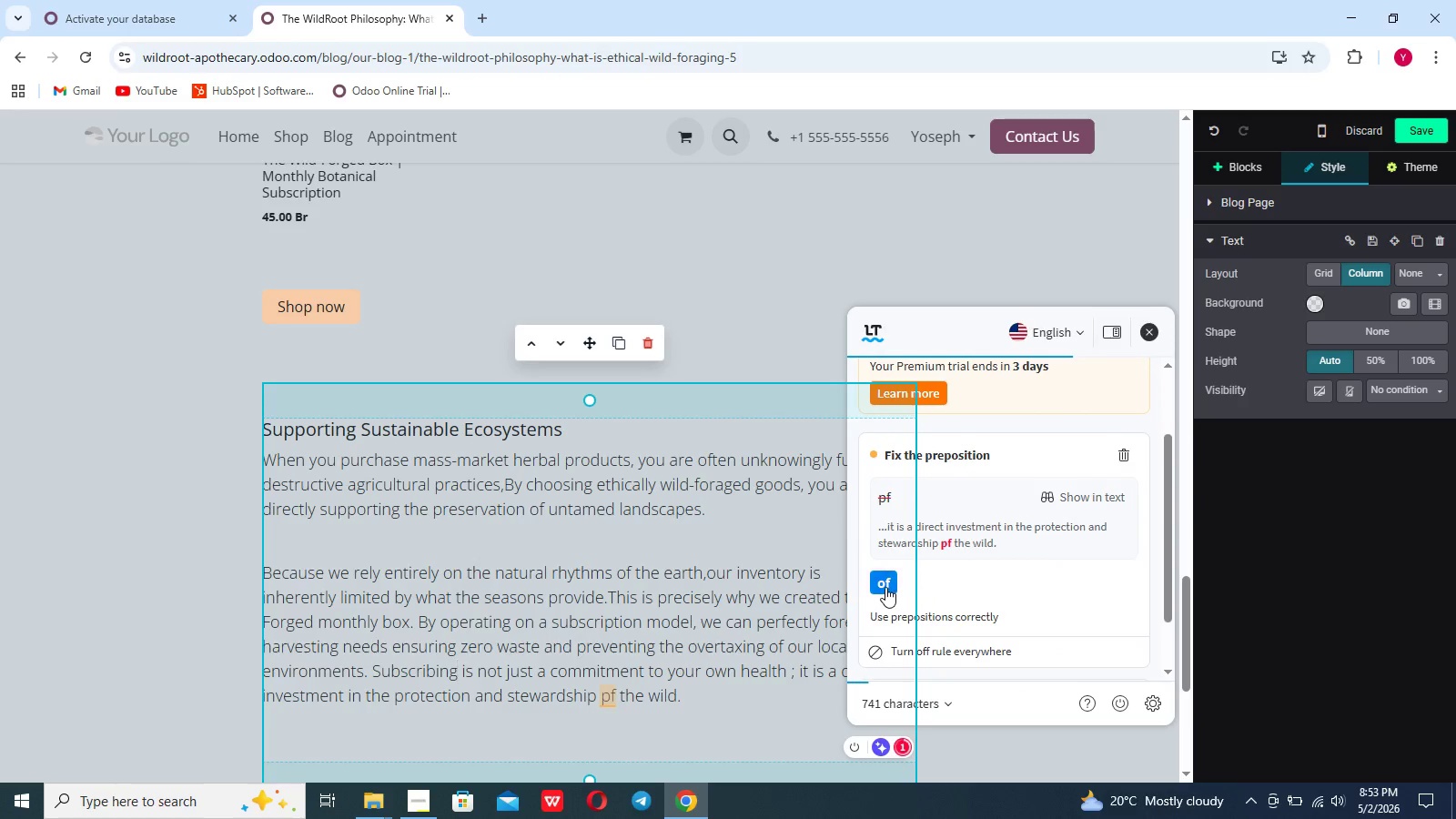 
left_click([885, 587])
 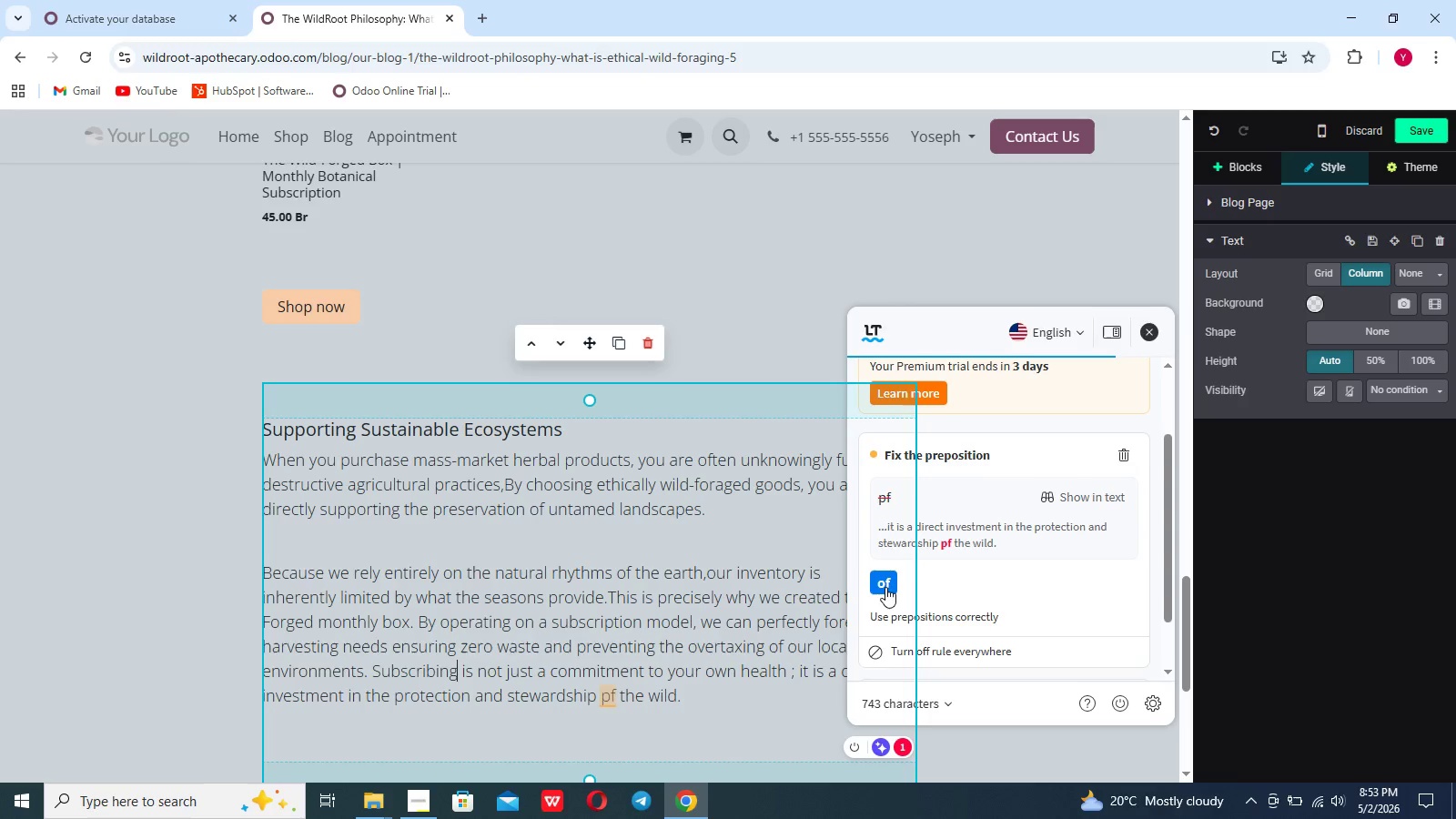 
left_click([885, 583])
 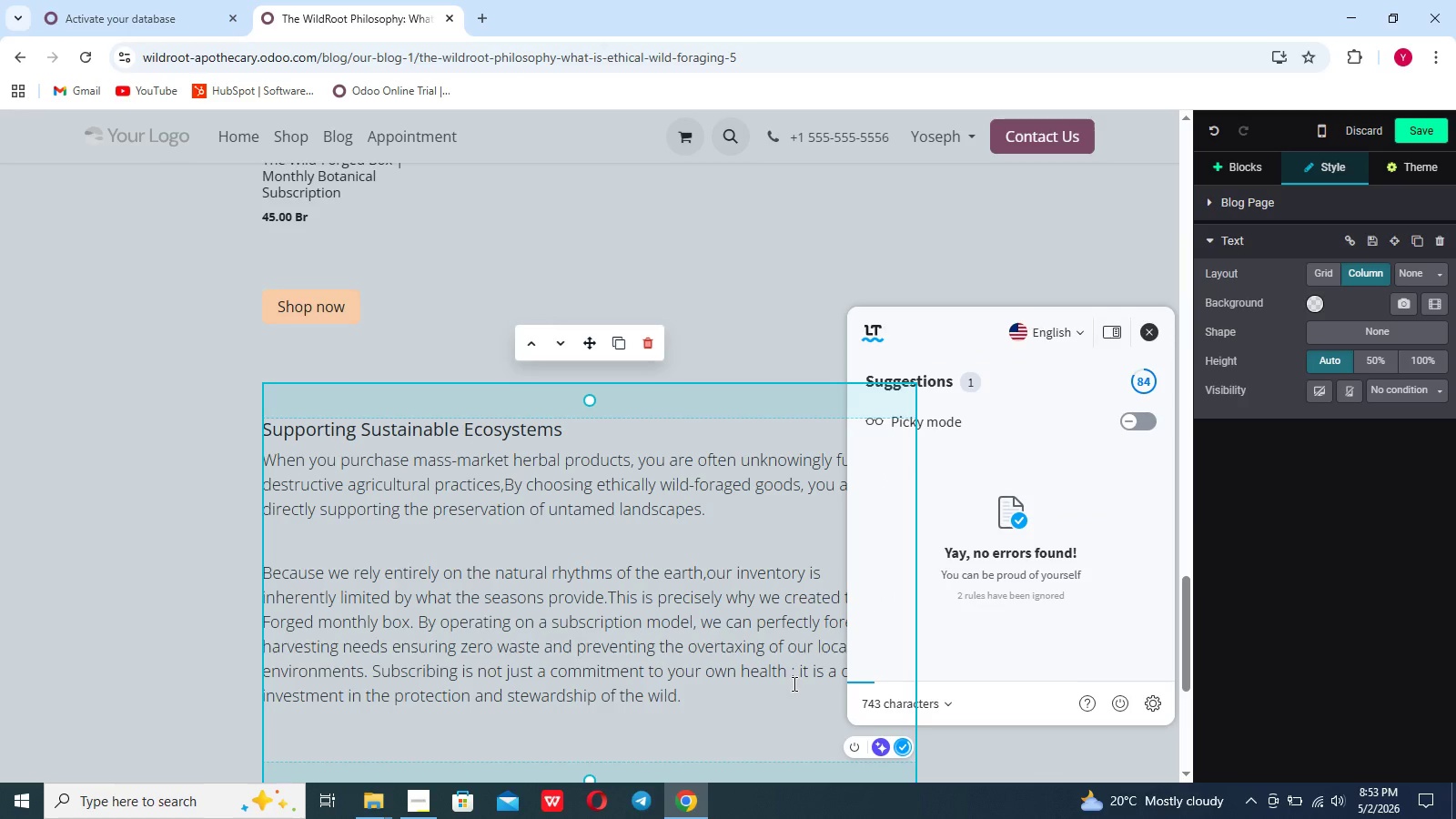 
left_click_drag(start_coordinate=[771, 699], to_coordinate=[771, 694])
 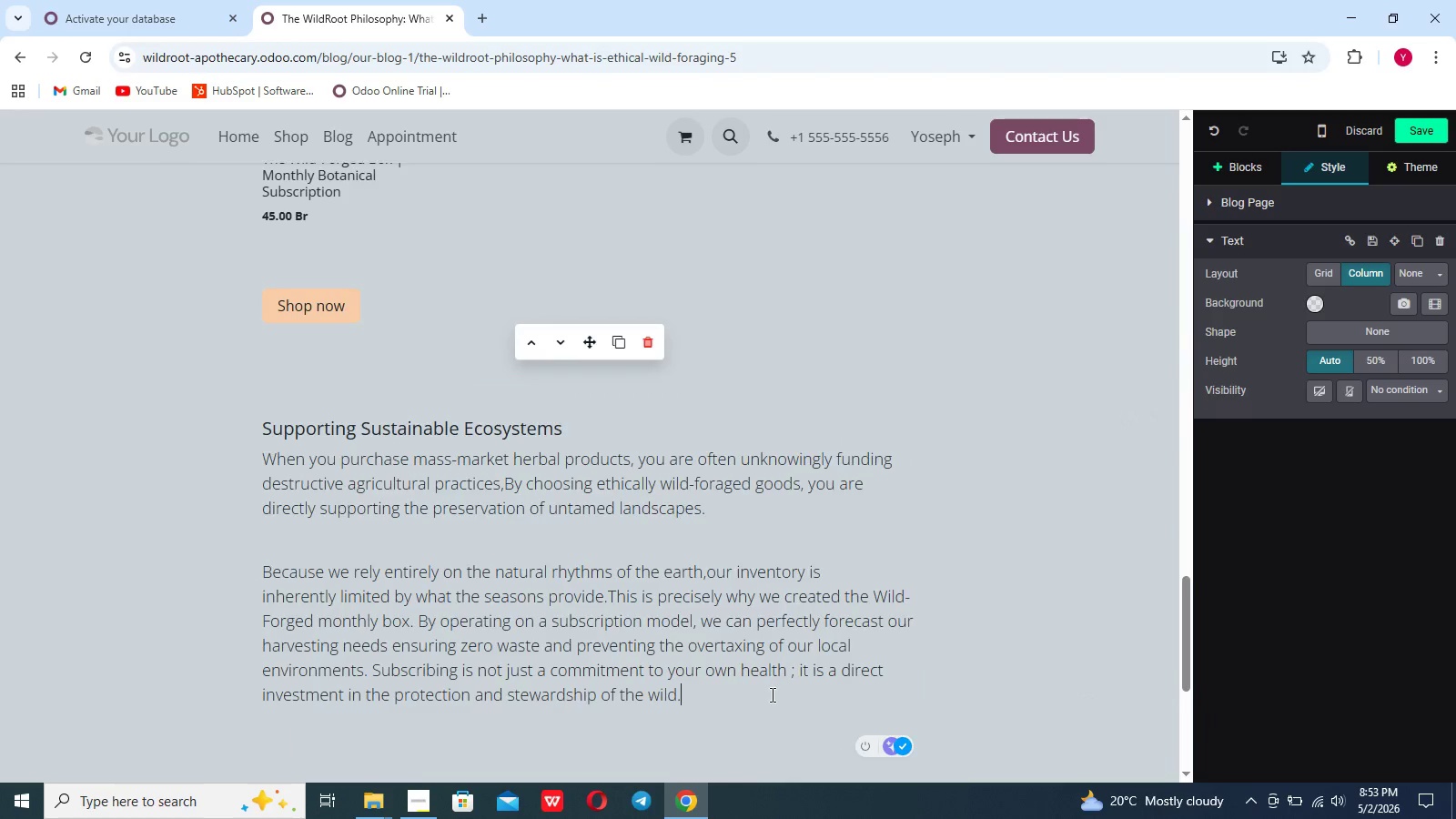 
scroll: coordinate [771, 694], scroll_direction: down, amount: 6.0
 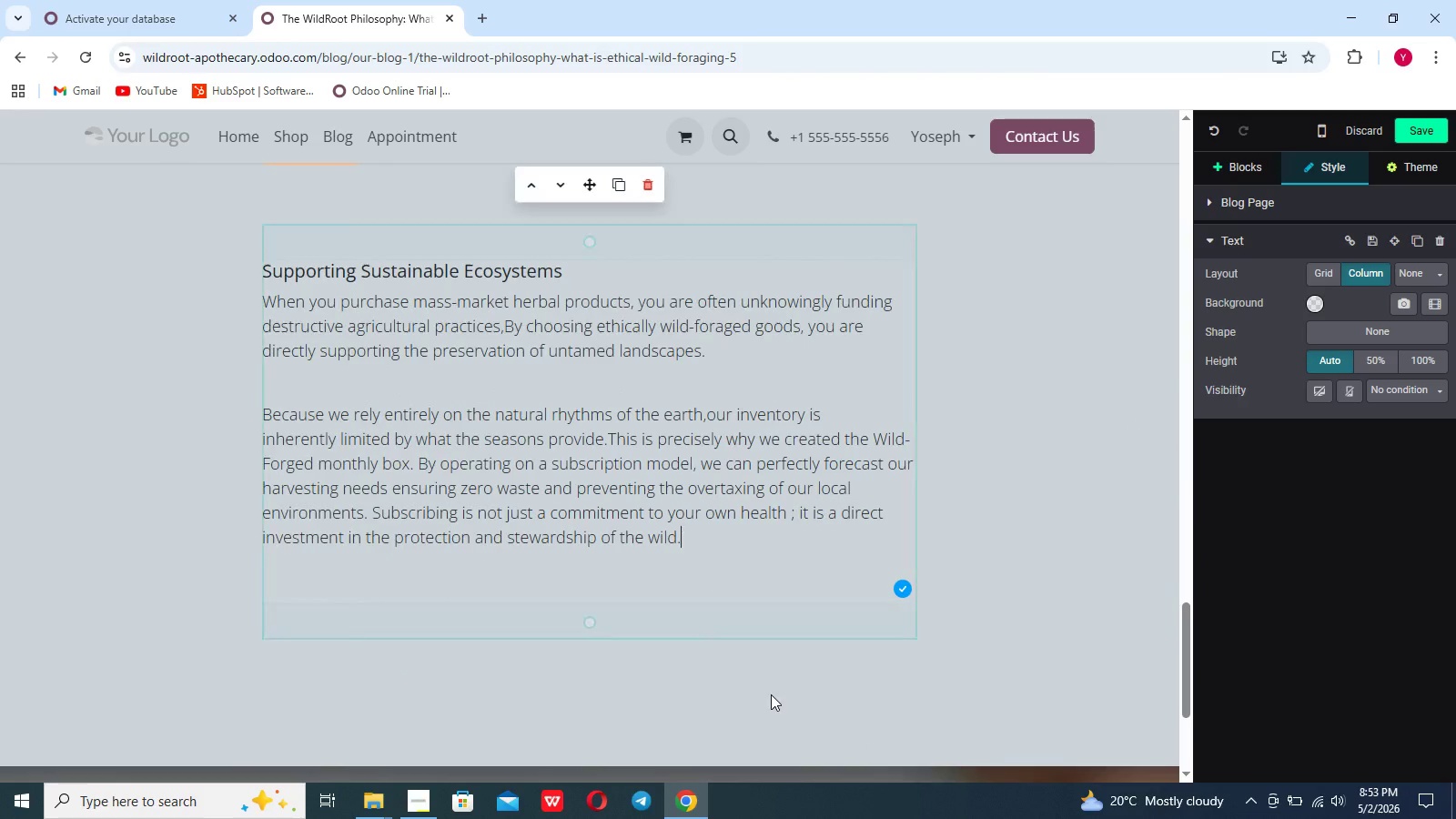 
key(Enter)
 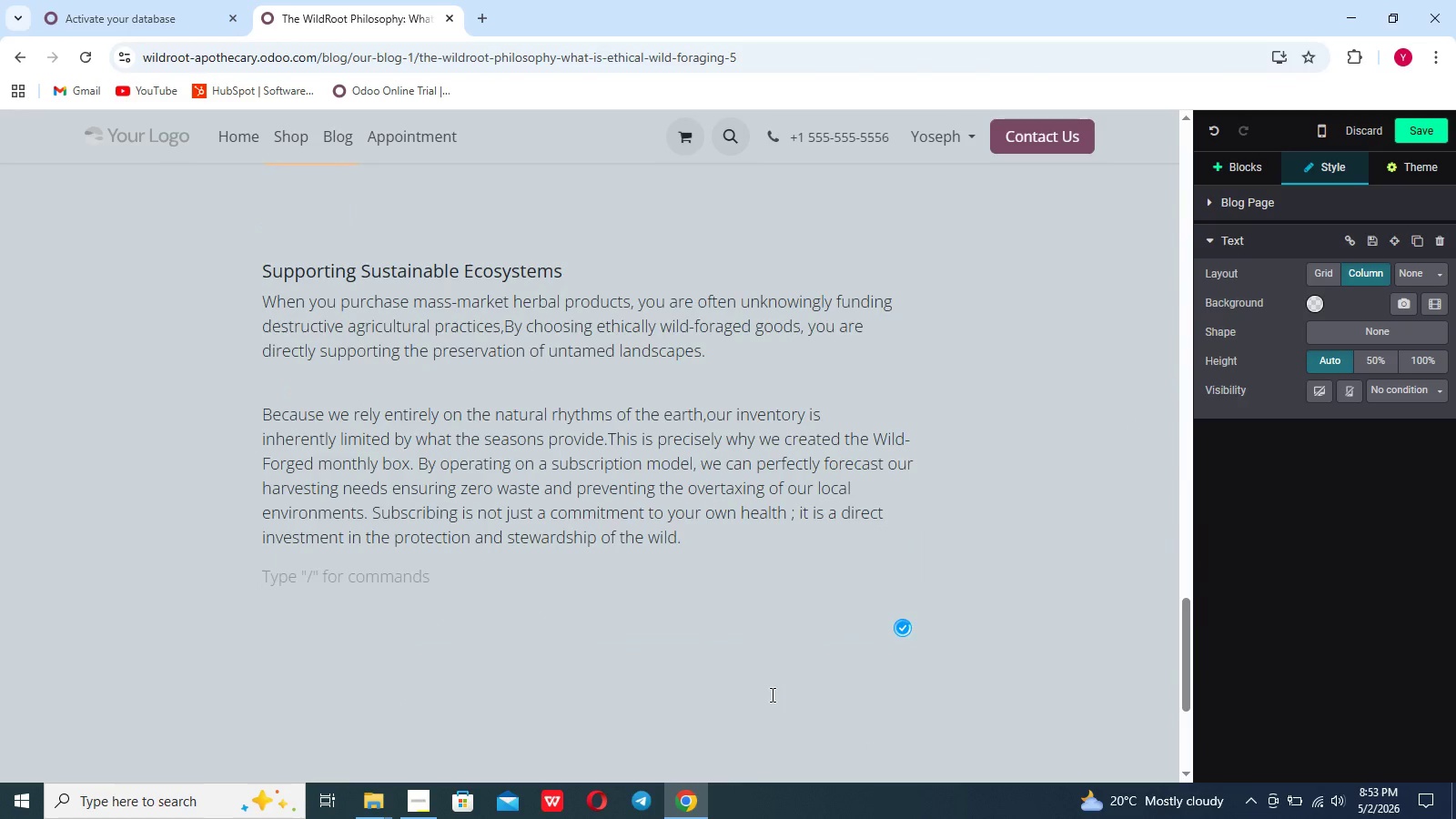 
key(Enter)
 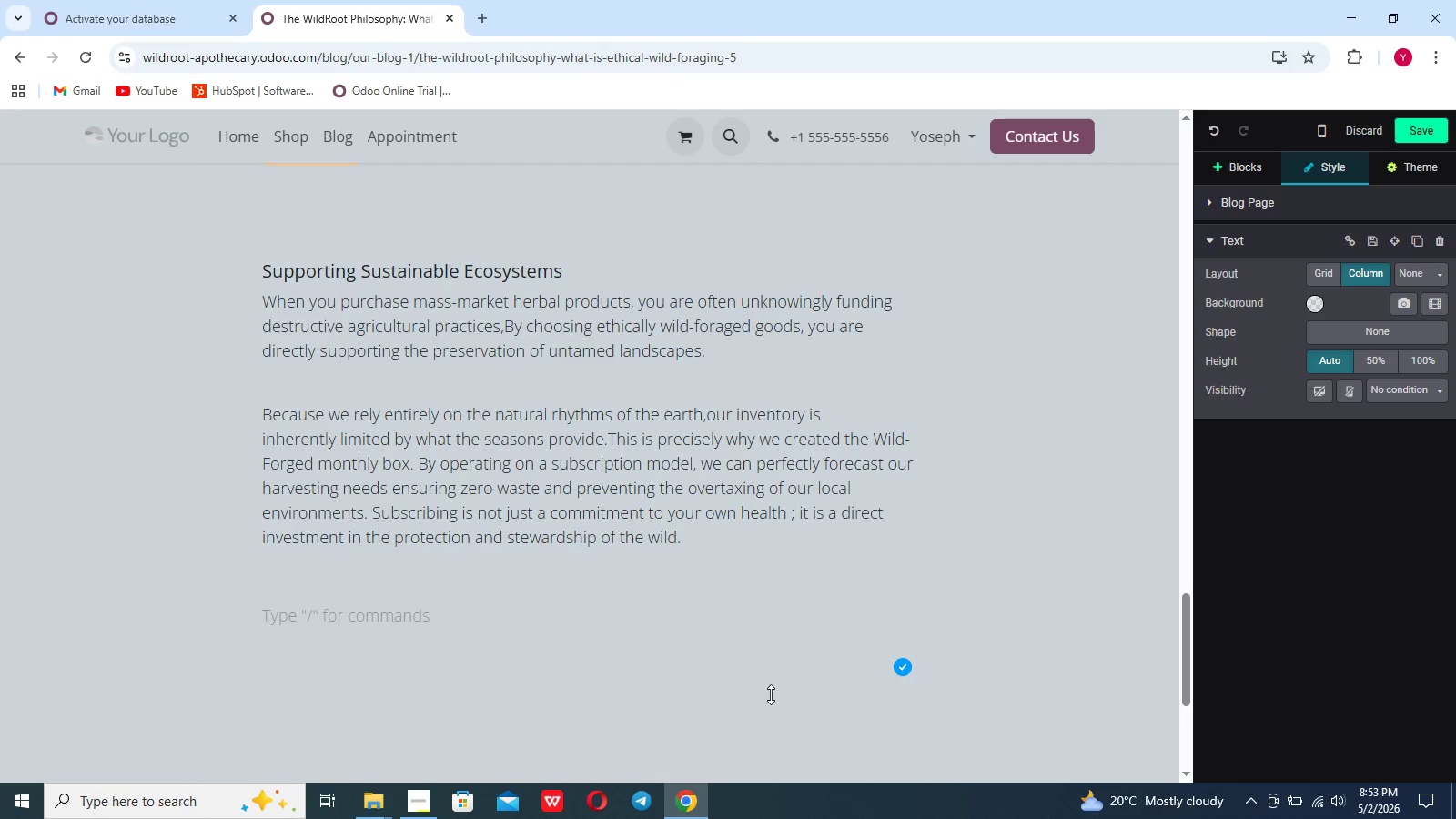 
wait(18.19)
 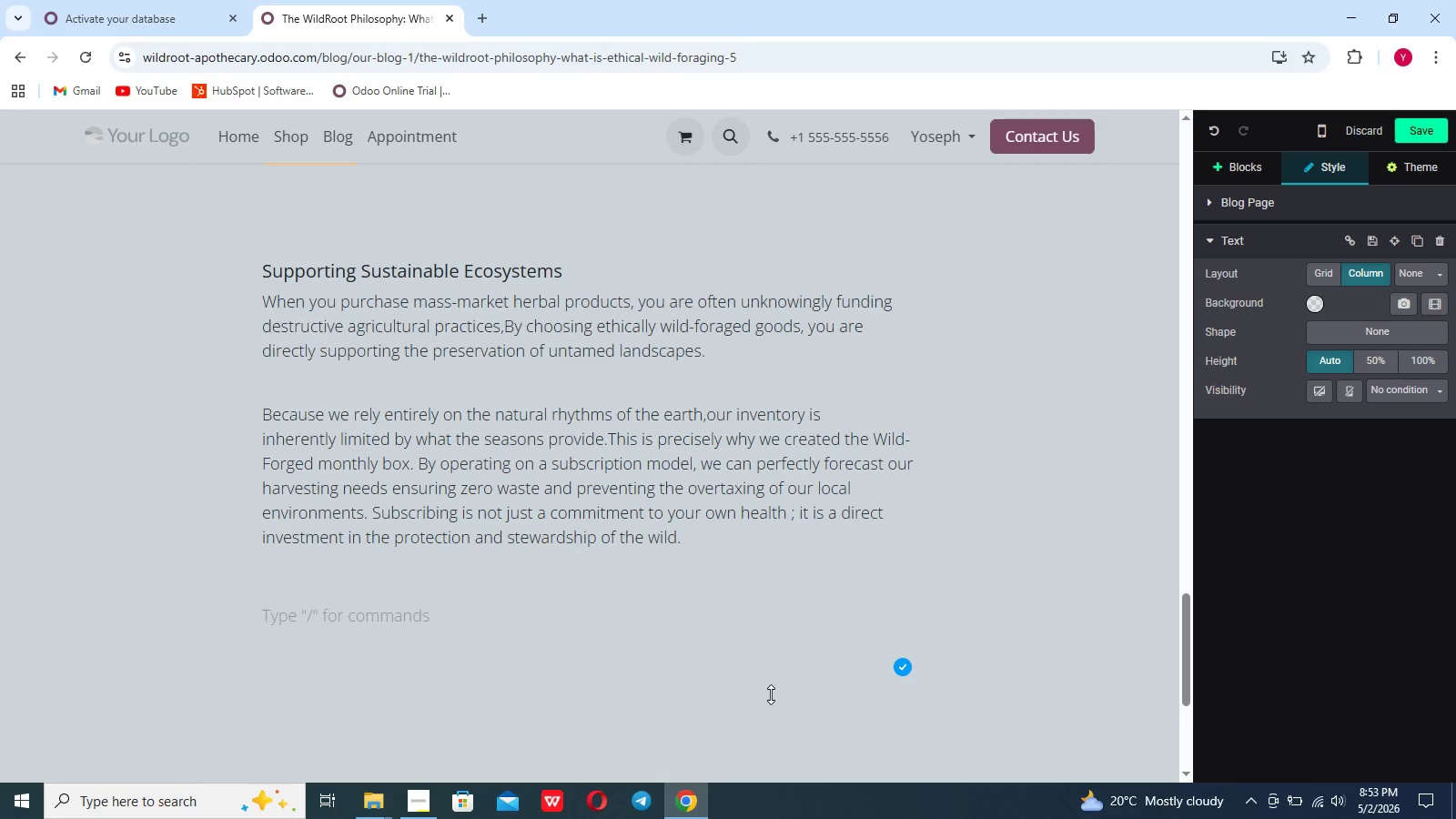 
key(Backspace)
 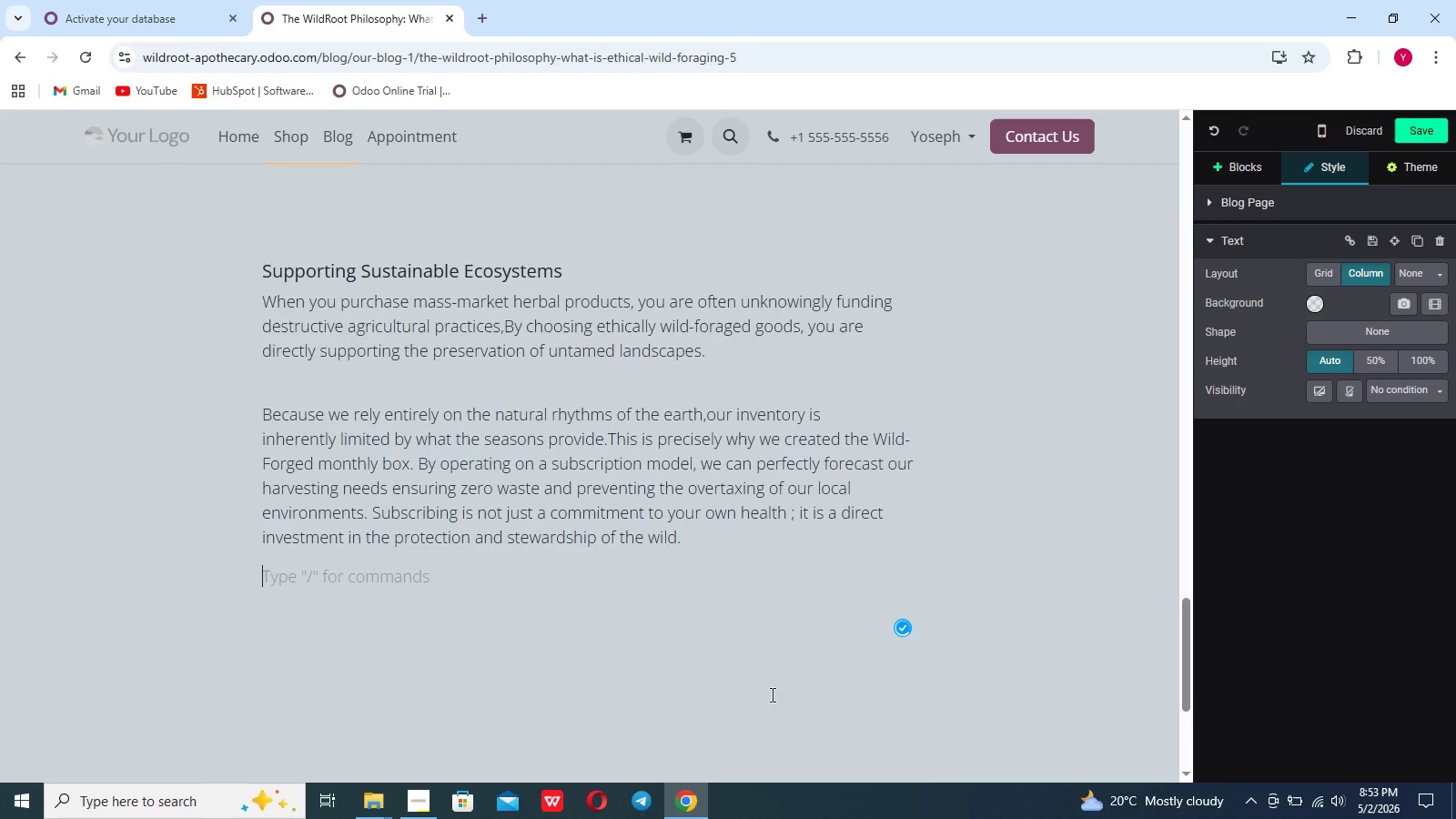 
key(Enter)
 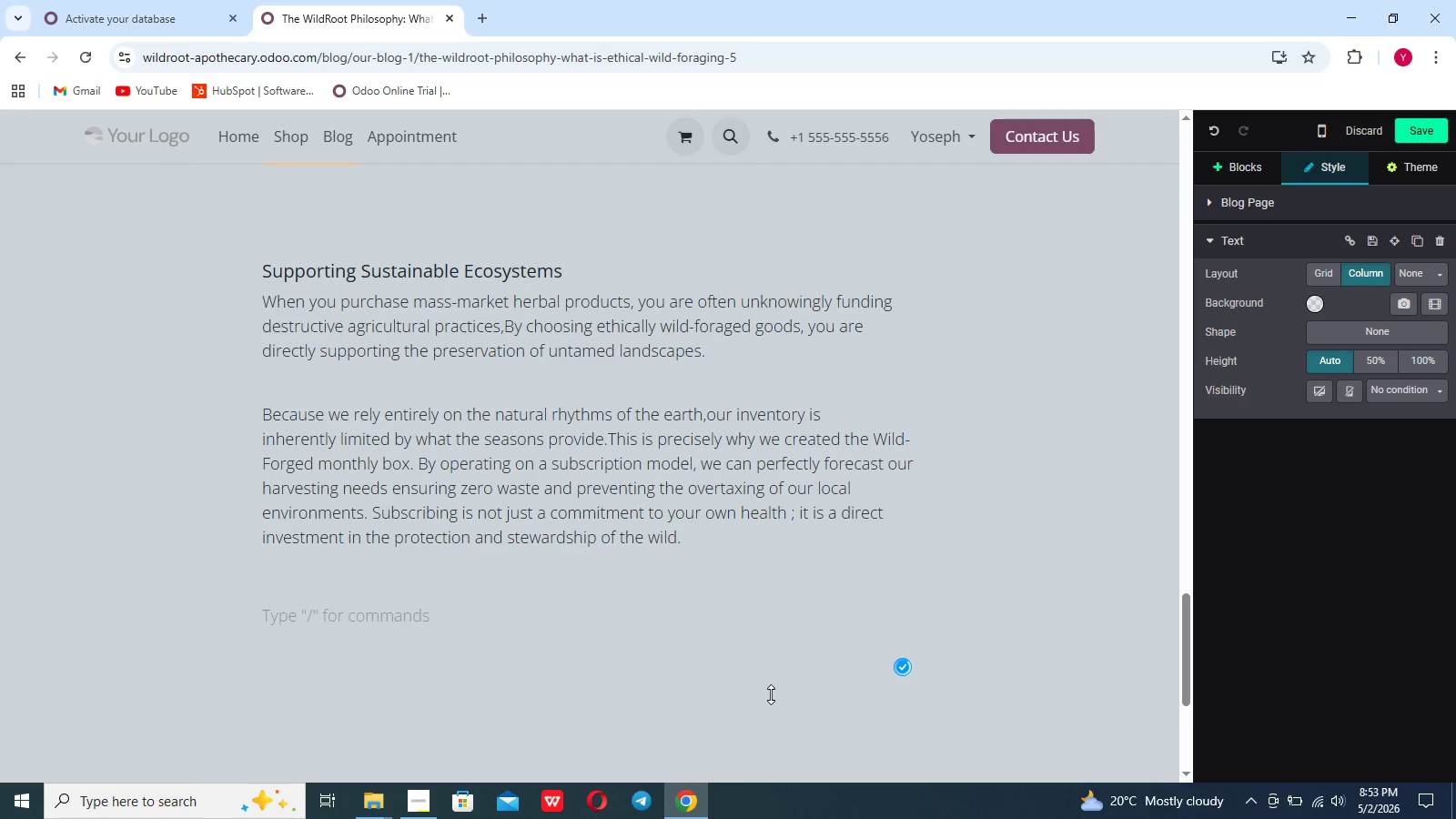 
type(Subscribe to the Wild_Forde)
key(Backspace)
key(Backspace)
type(f)
key(Backspace)
type(ged Box to recieve rthicall)
key(Backspace)
key(Backspace)
key(Backspace)
key(Backspace)
key(Backspace)
key(Backspace)
key(Backspace)
key(Backspace)
type(ethically harvested botanicals every month)
 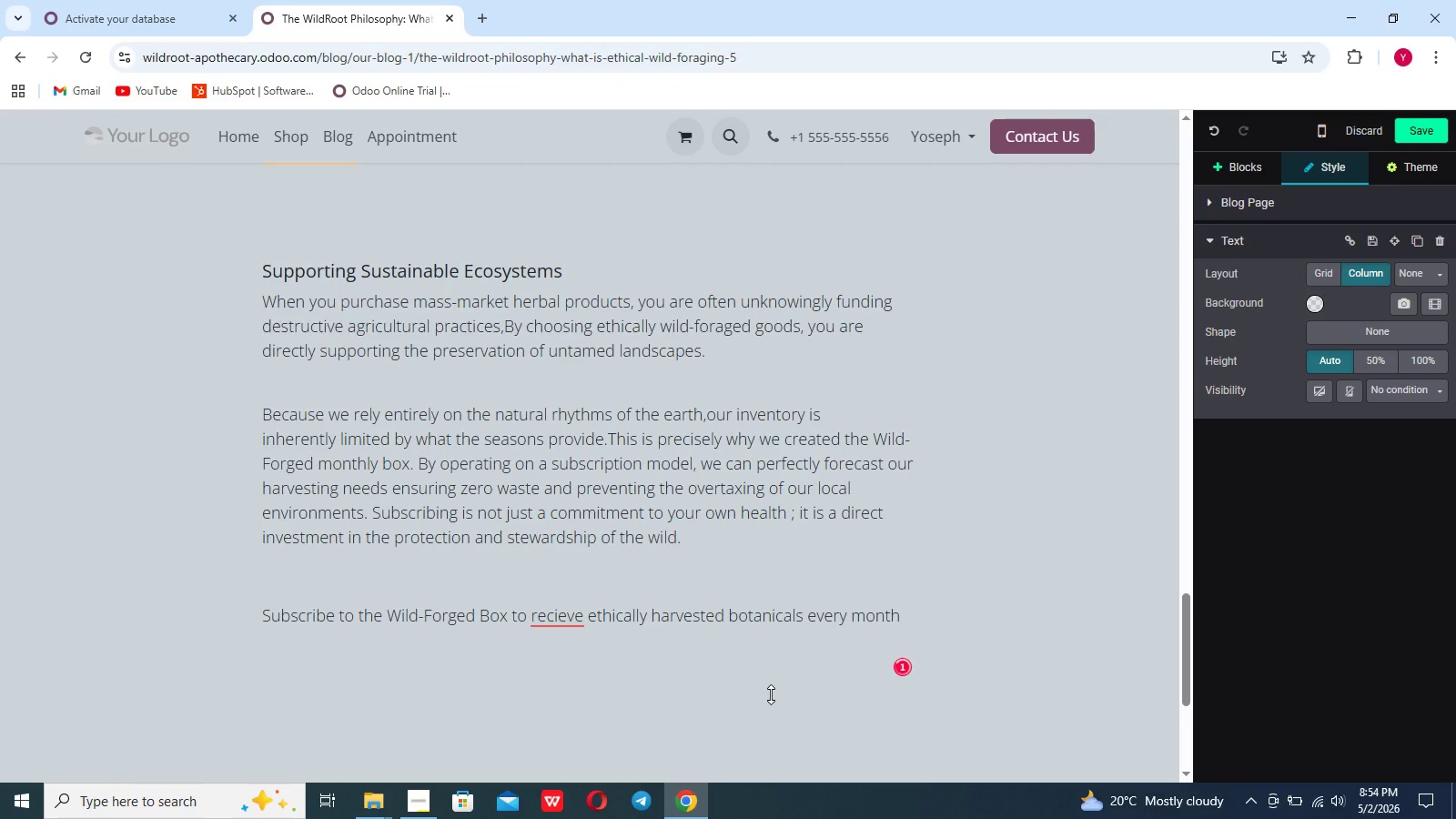 
left_click([562, 620])
 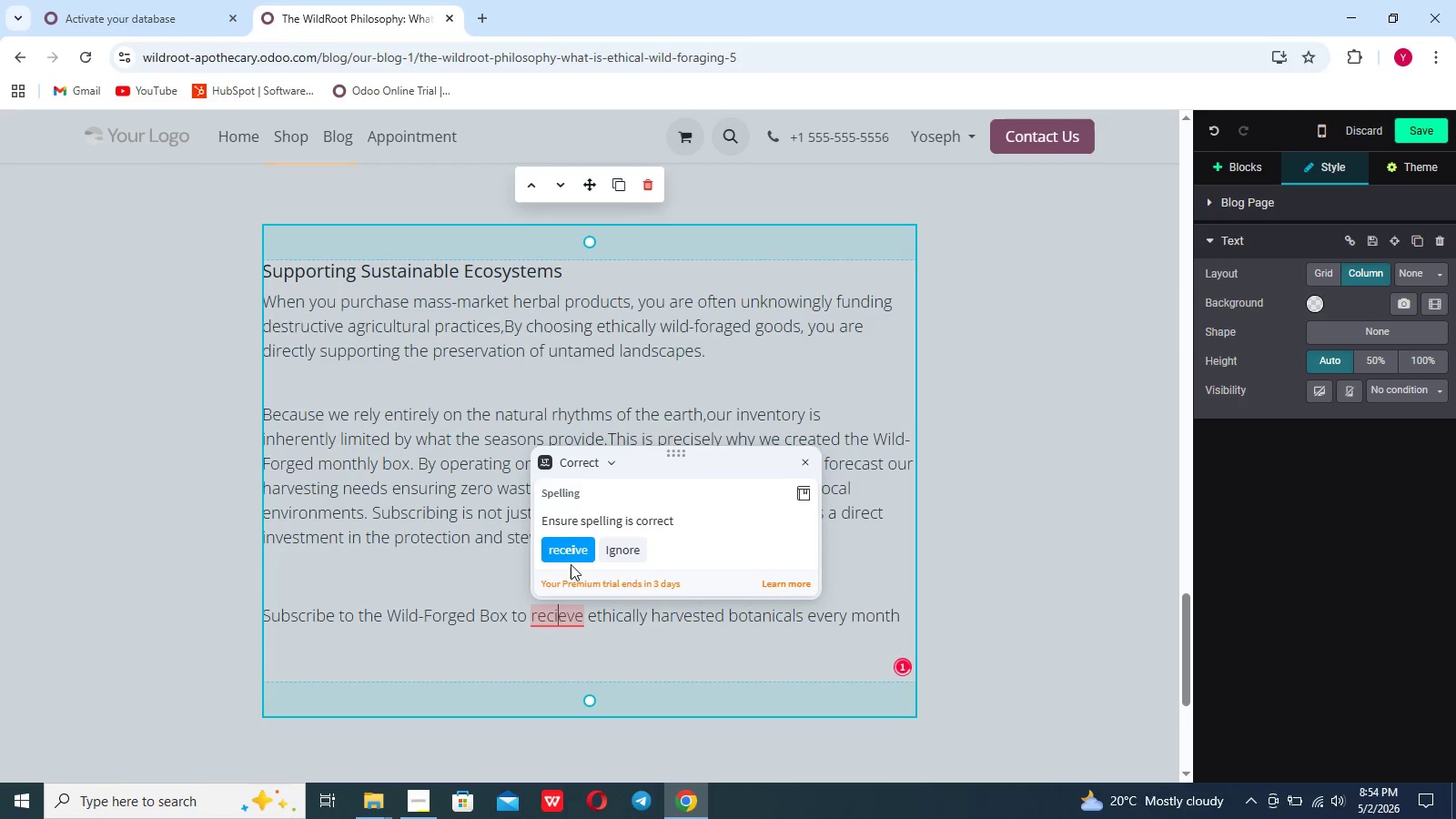 
left_click([571, 560])
 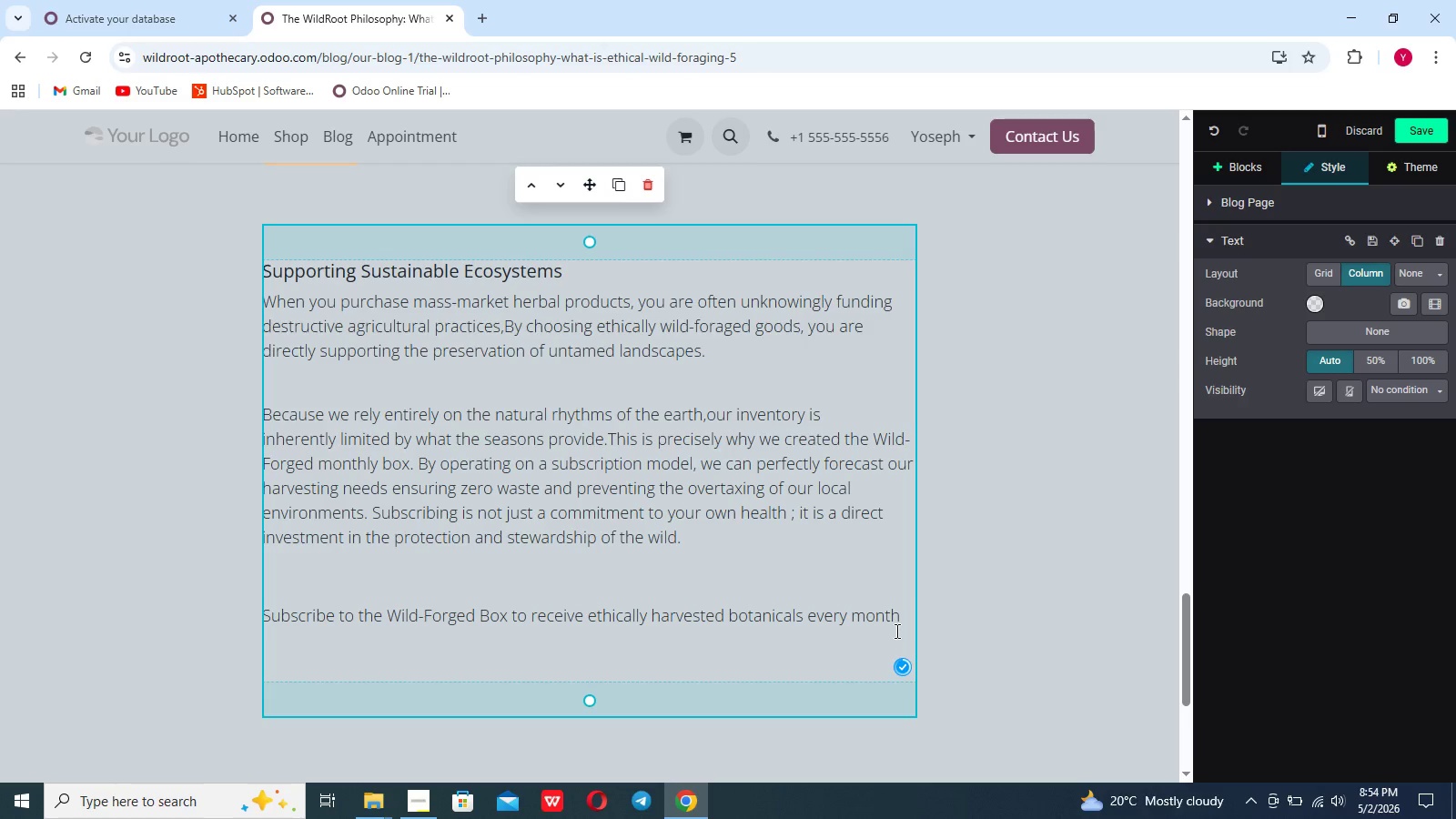 
left_click([905, 628])
 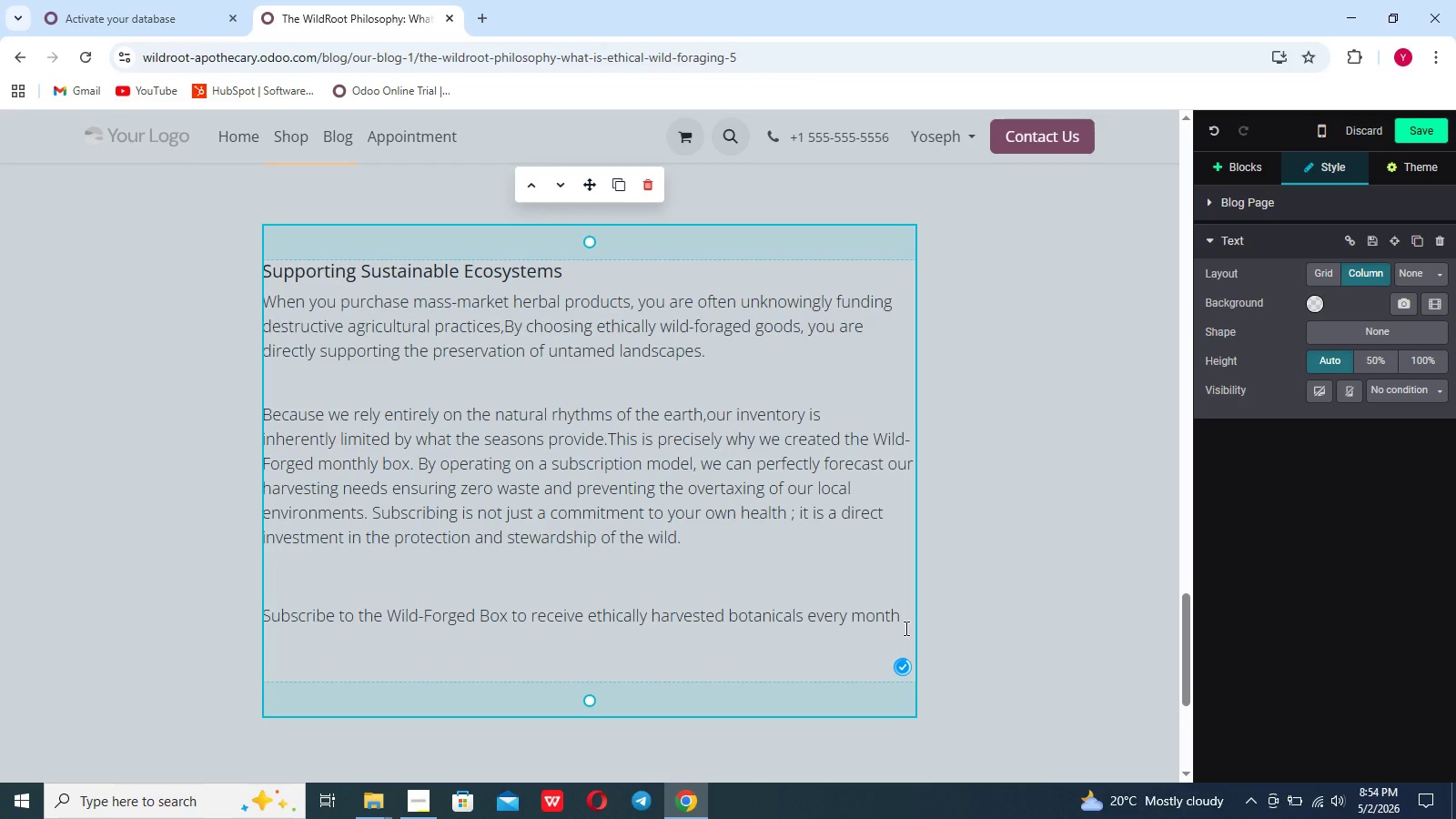 
left_click_drag(start_coordinate=[905, 628], to_coordinate=[284, 613])
 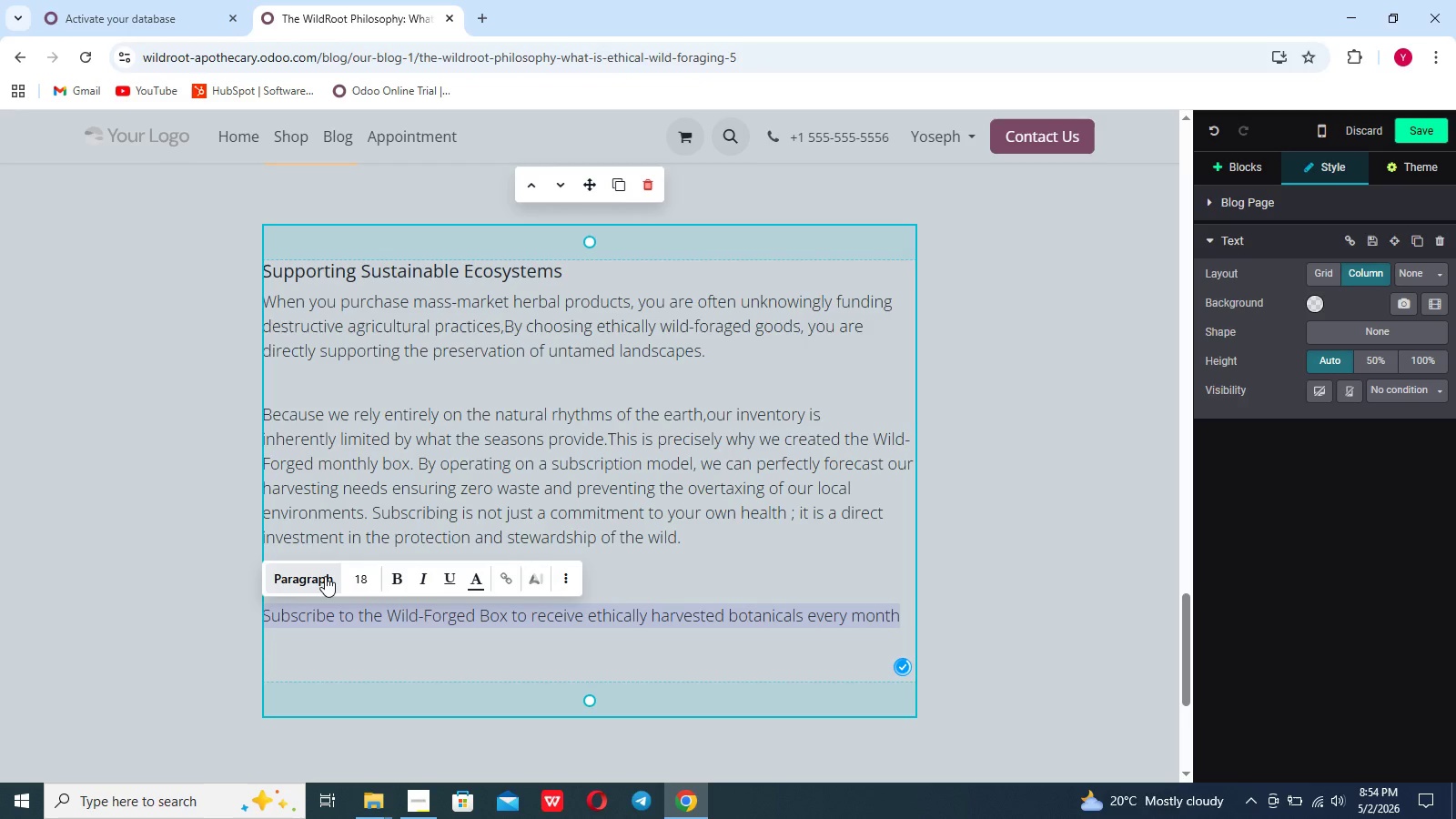 
left_click([325, 576])
 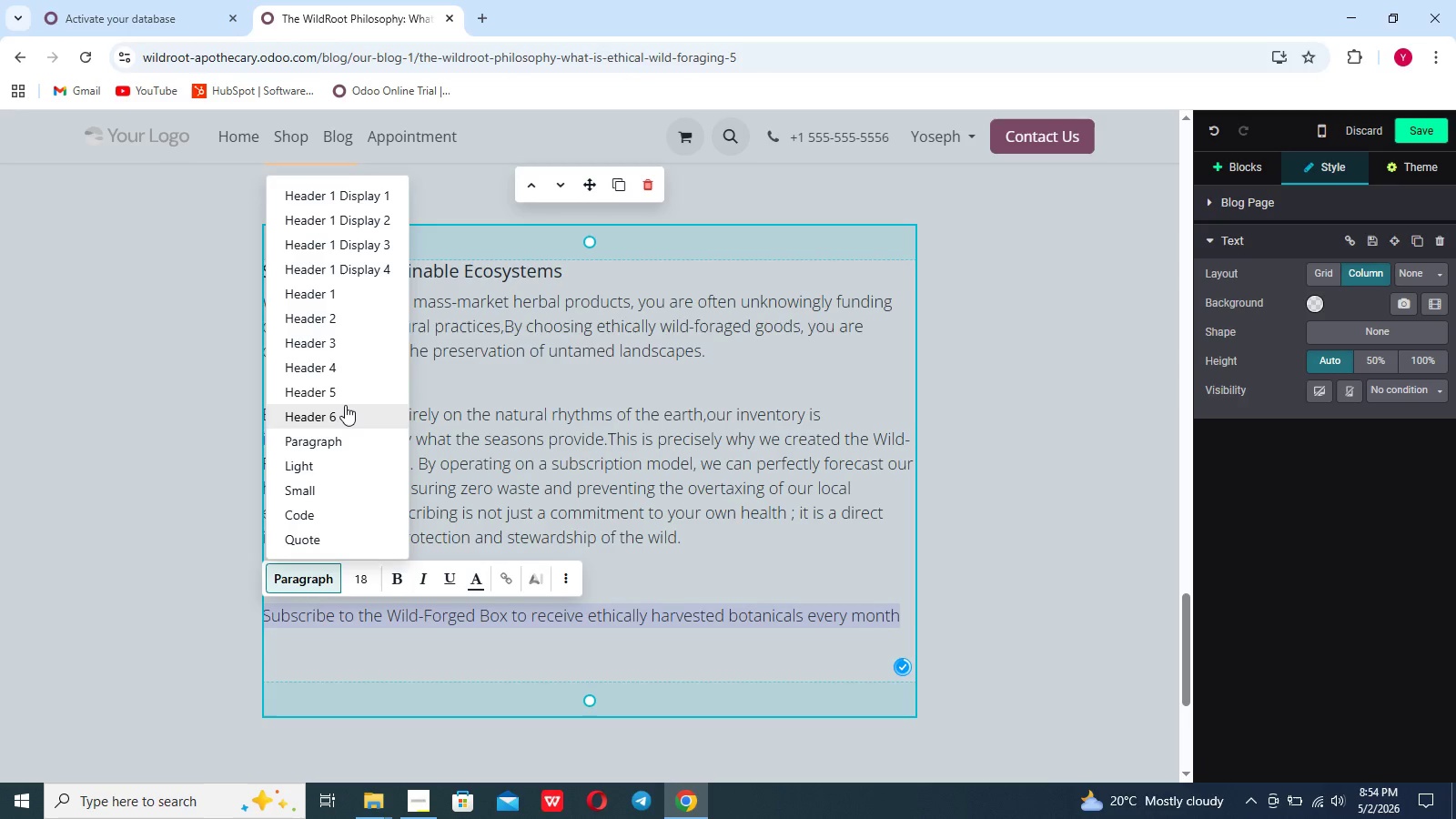 
left_click([343, 395])
 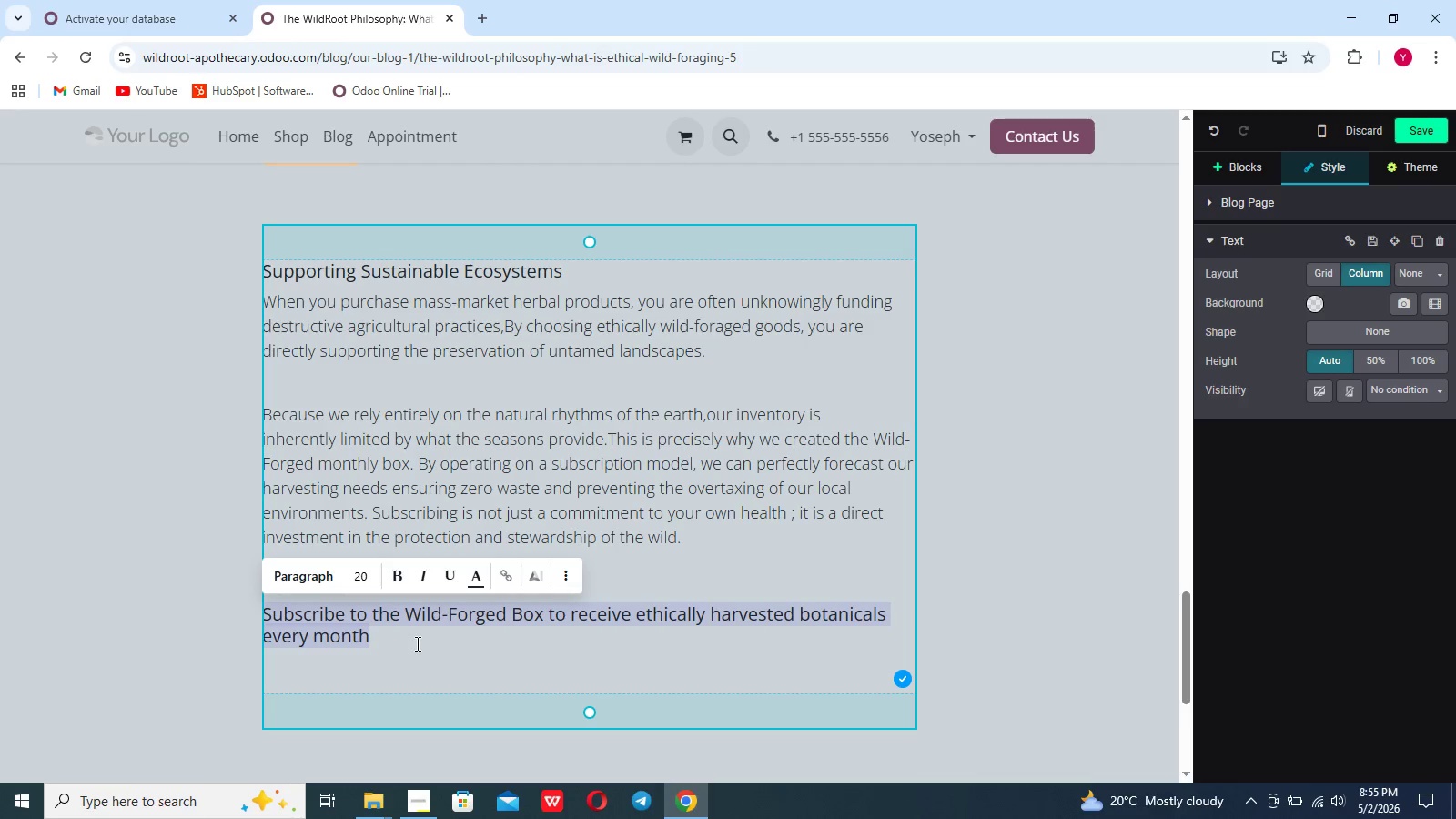 
left_click([416, 643])
 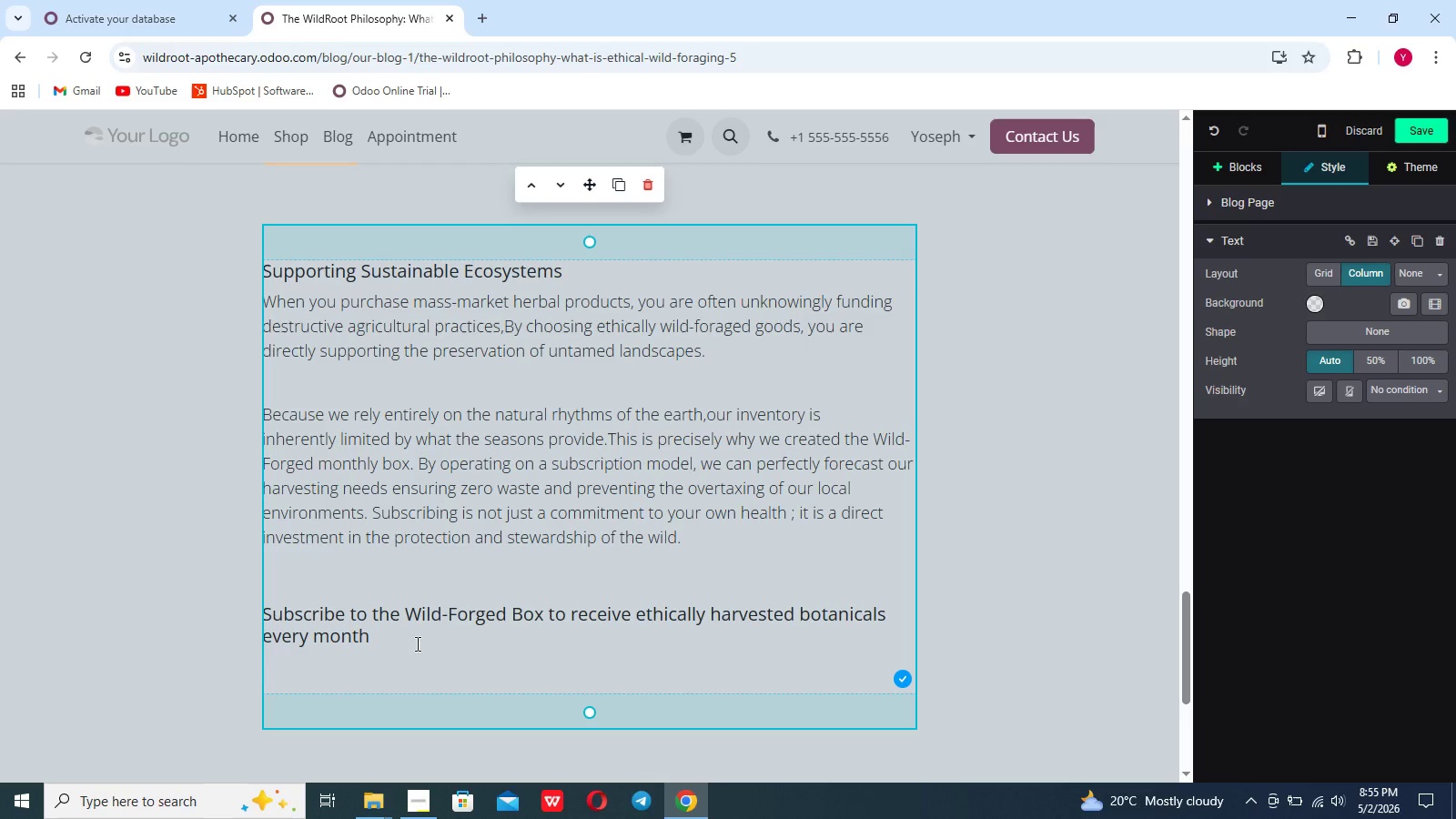 
key(Enter)
 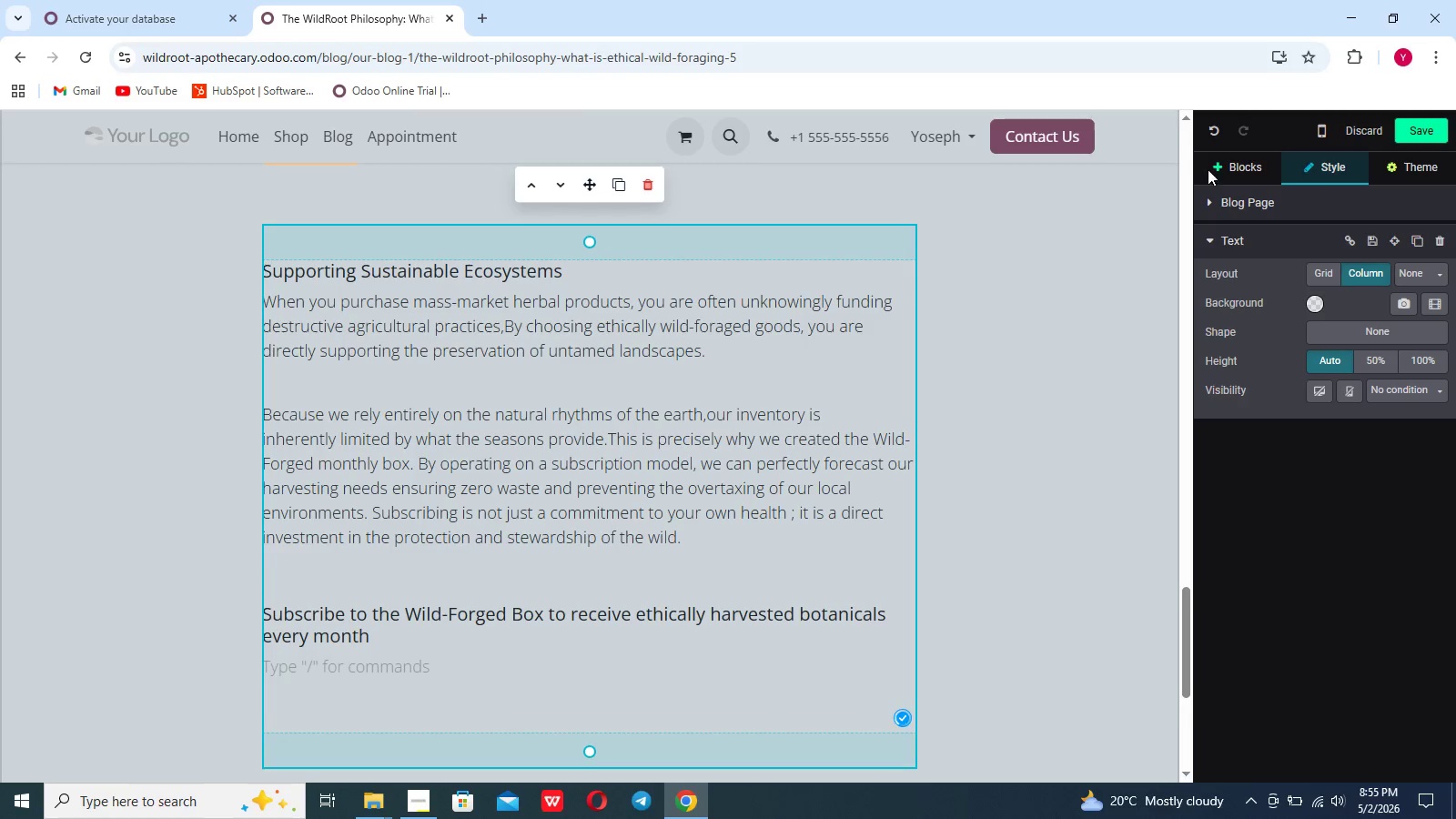 
left_click([1223, 167])
 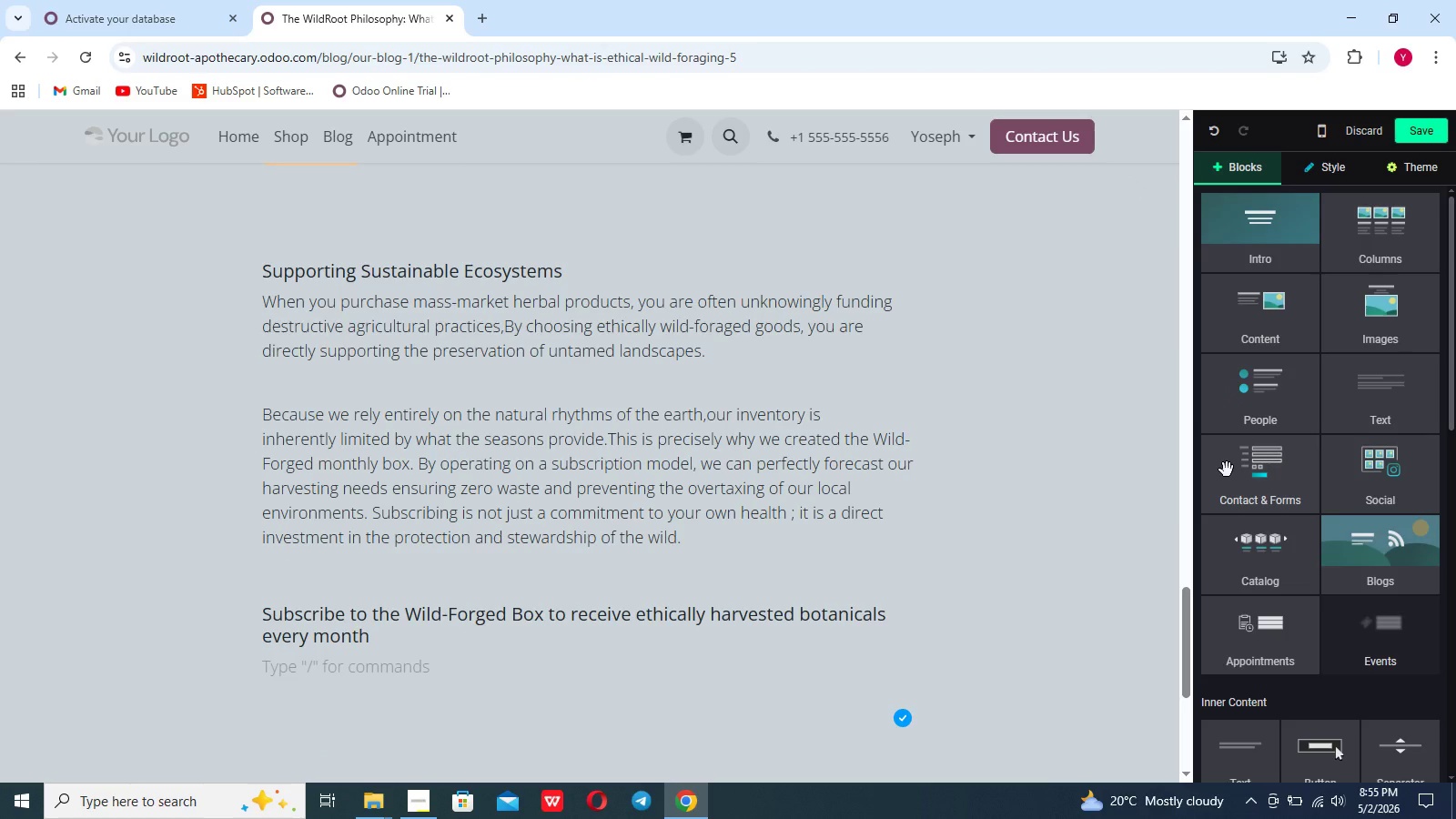 
scroll: coordinate [1227, 470], scroll_direction: down, amount: 32.0
 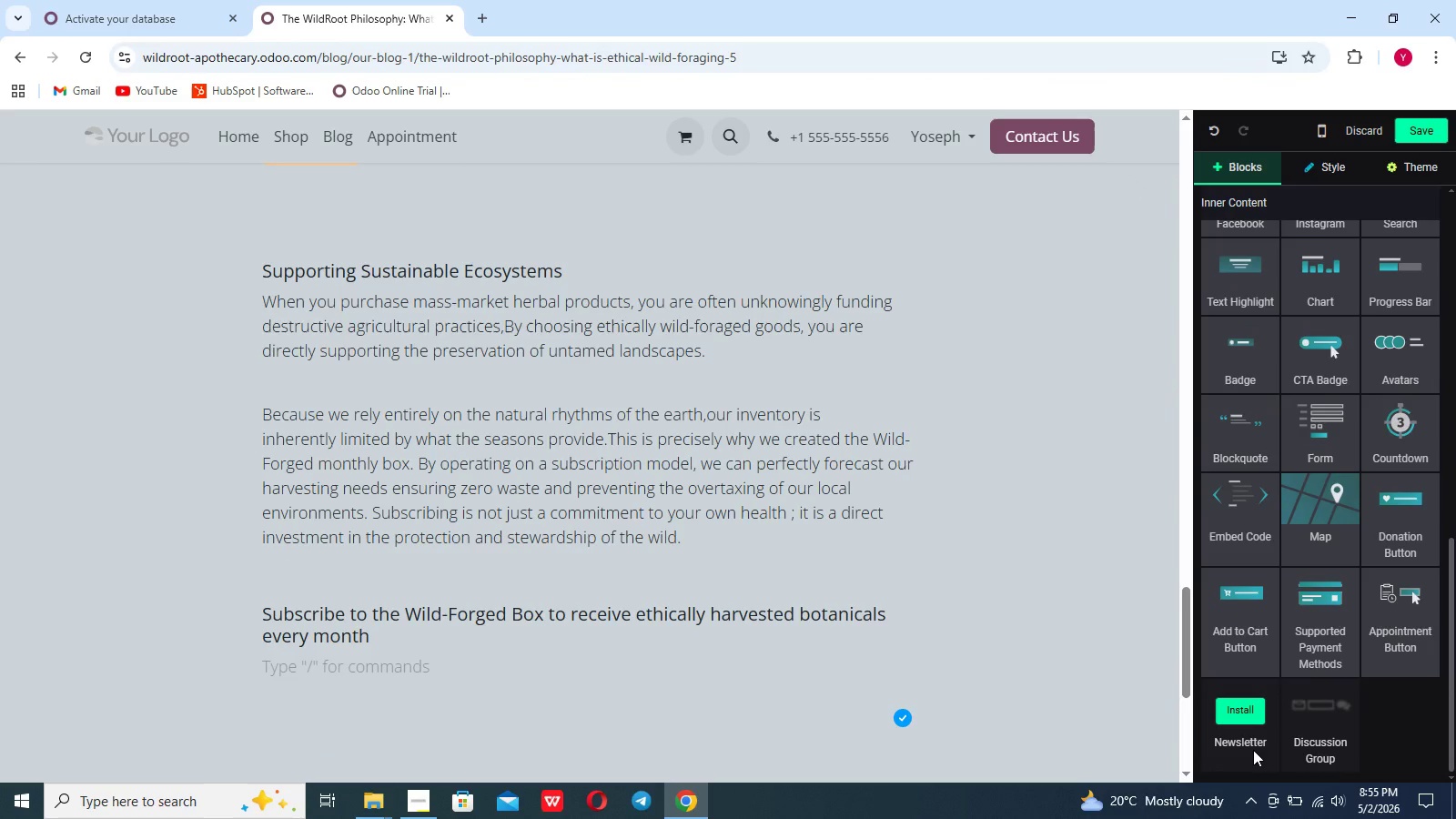 
left_click([1253, 750])
 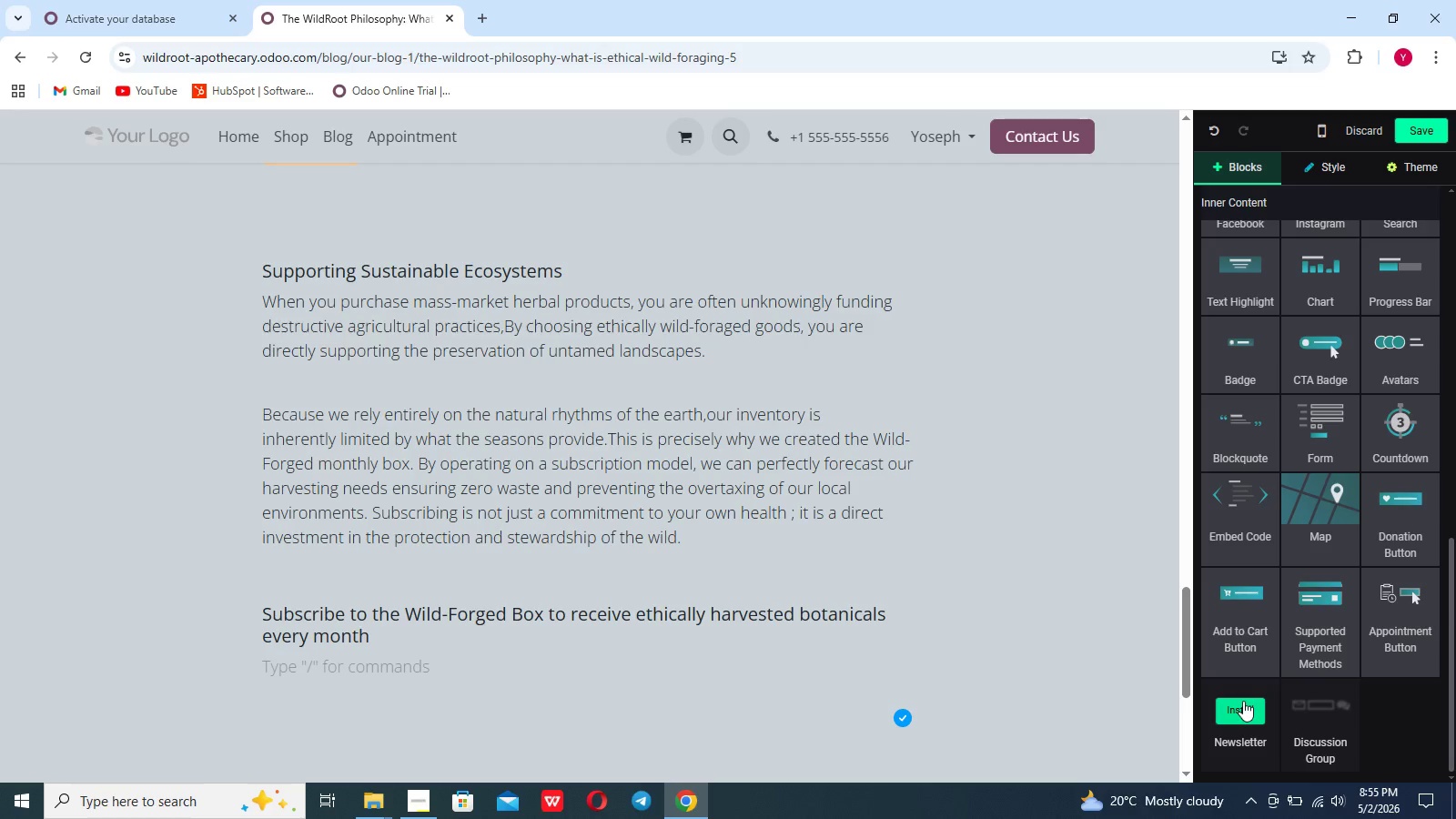 
left_click([1242, 700])
 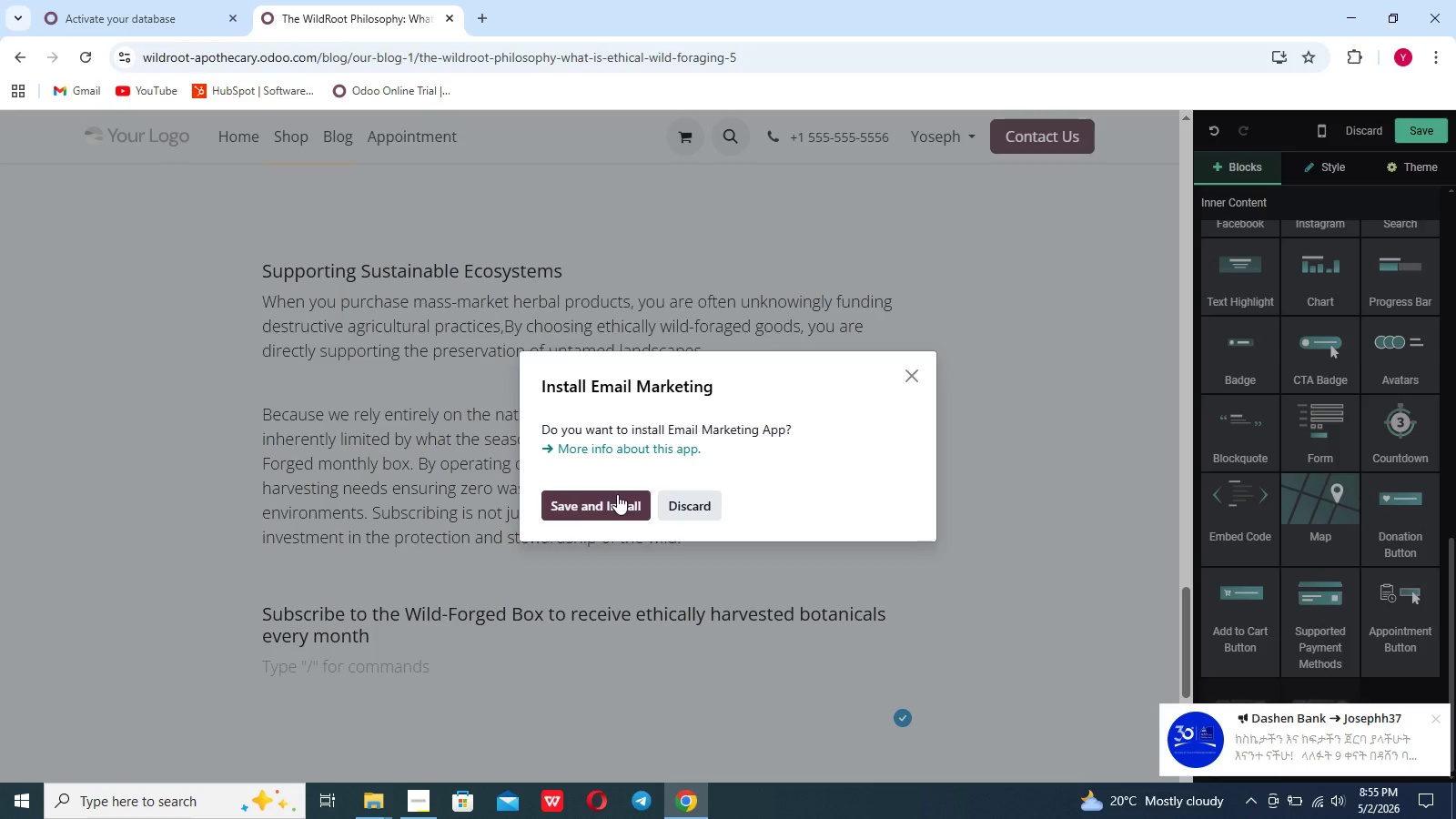 
left_click([615, 503])
 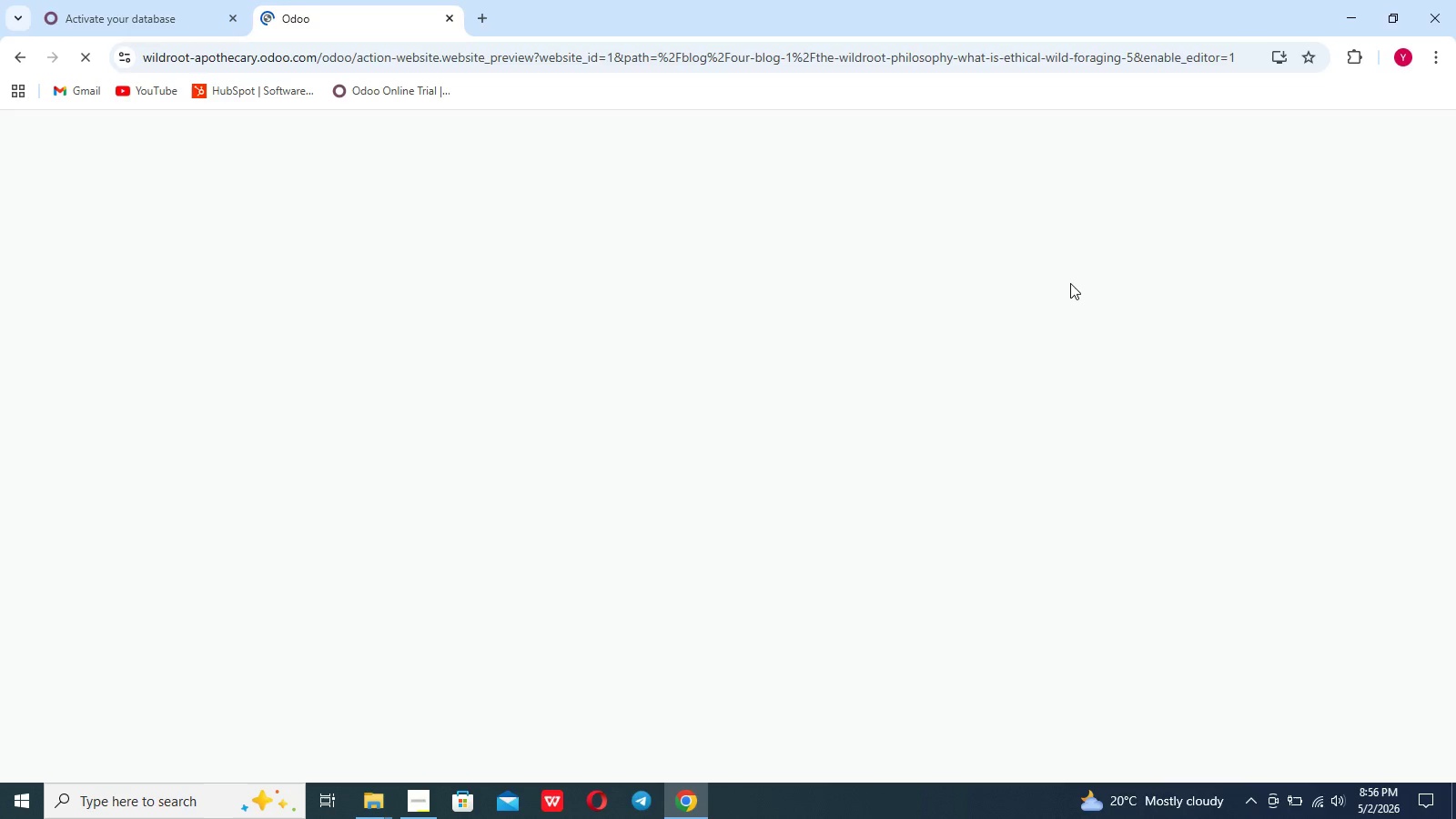 
wait(88.0)
 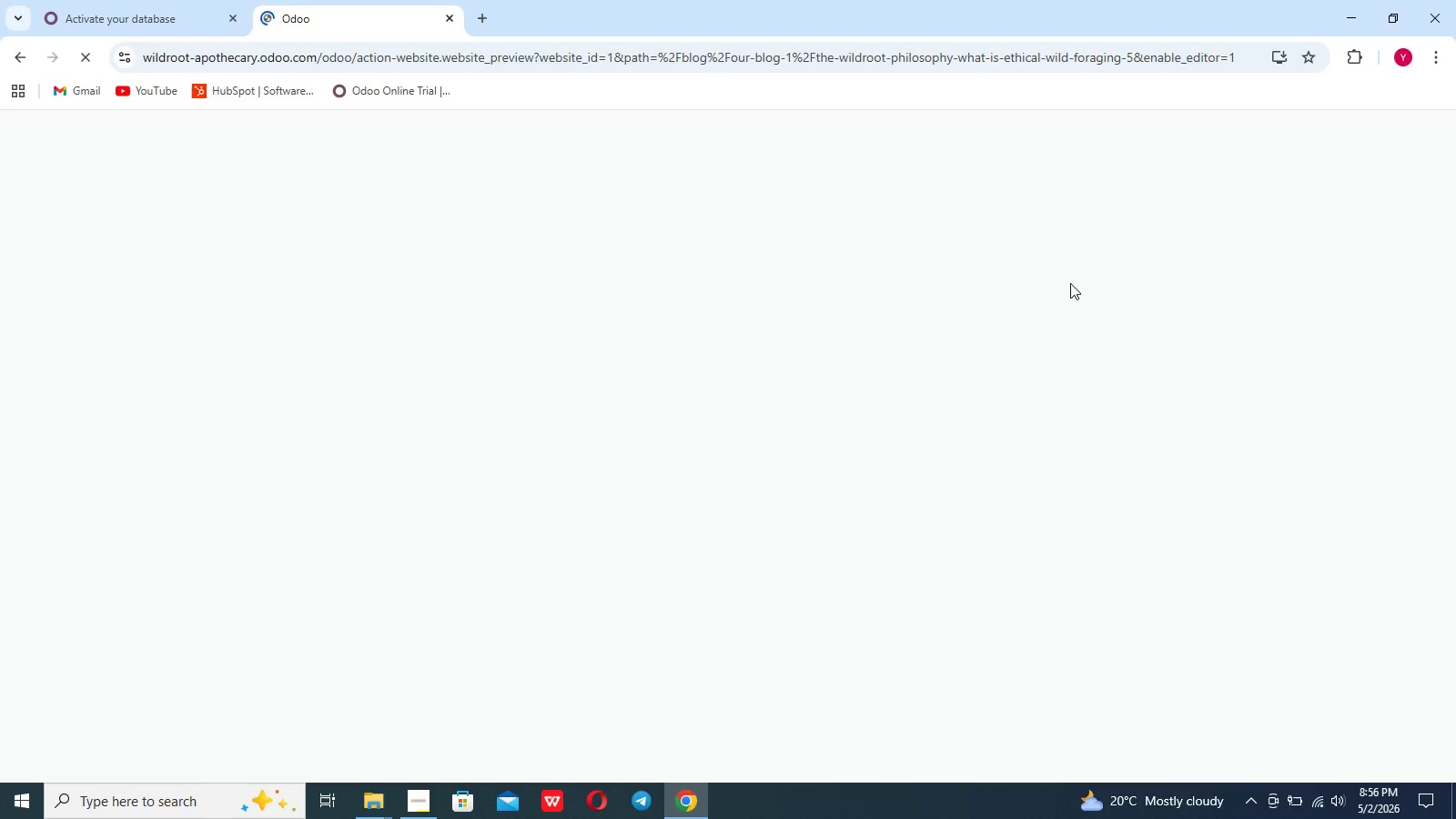 
left_click([24, 58])
 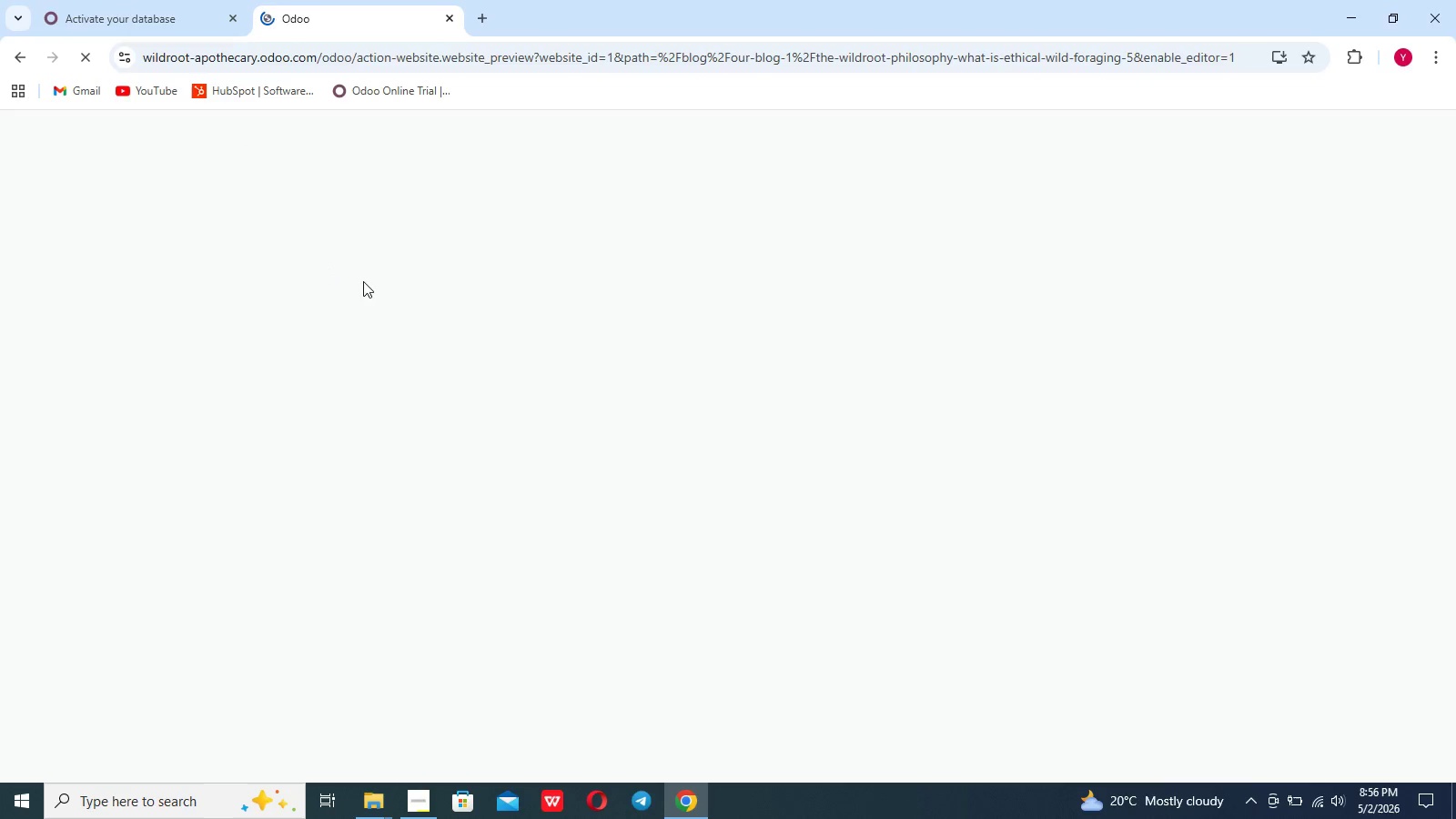 
left_click([380, 287])
 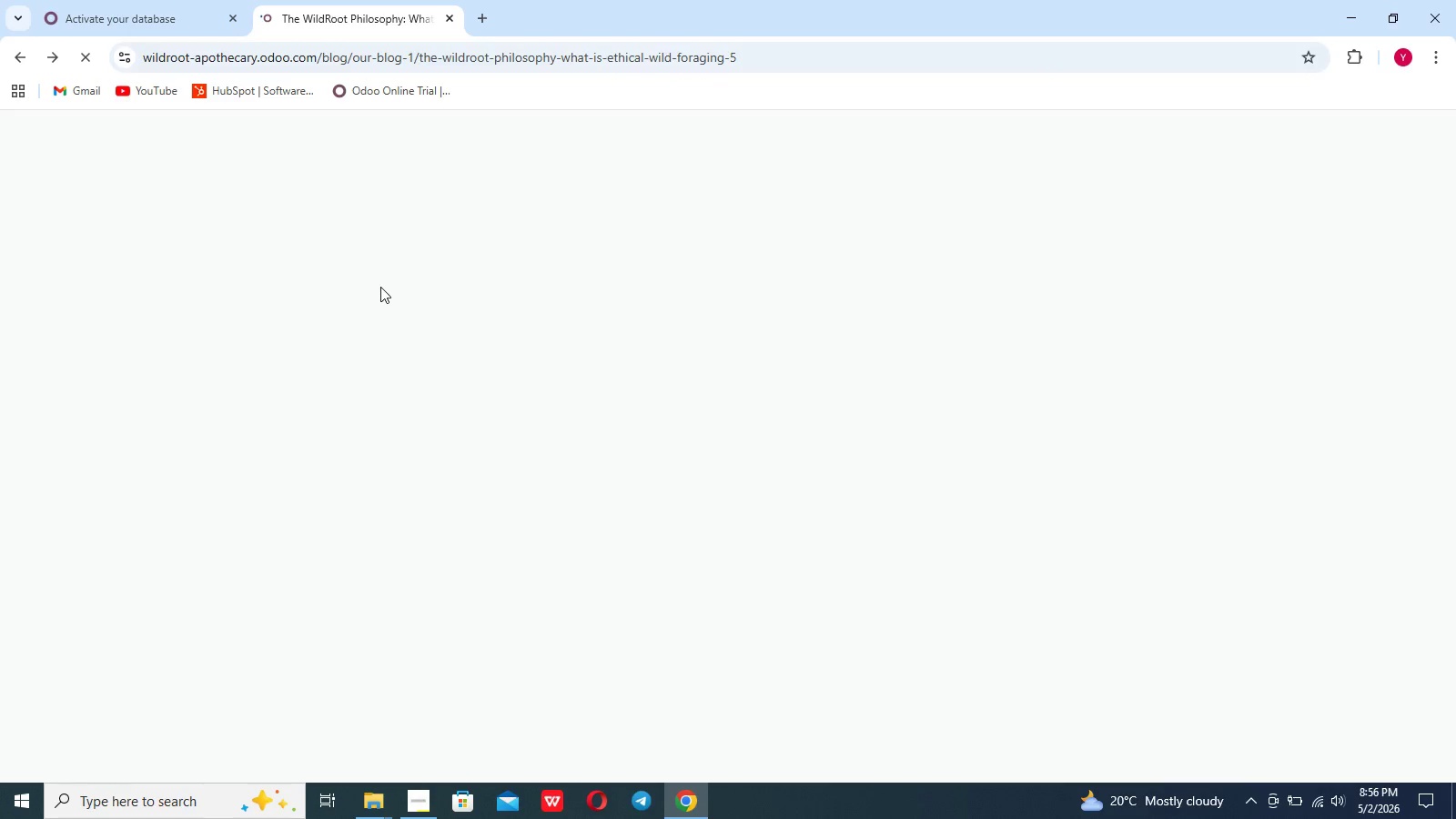 
wait(14.56)
 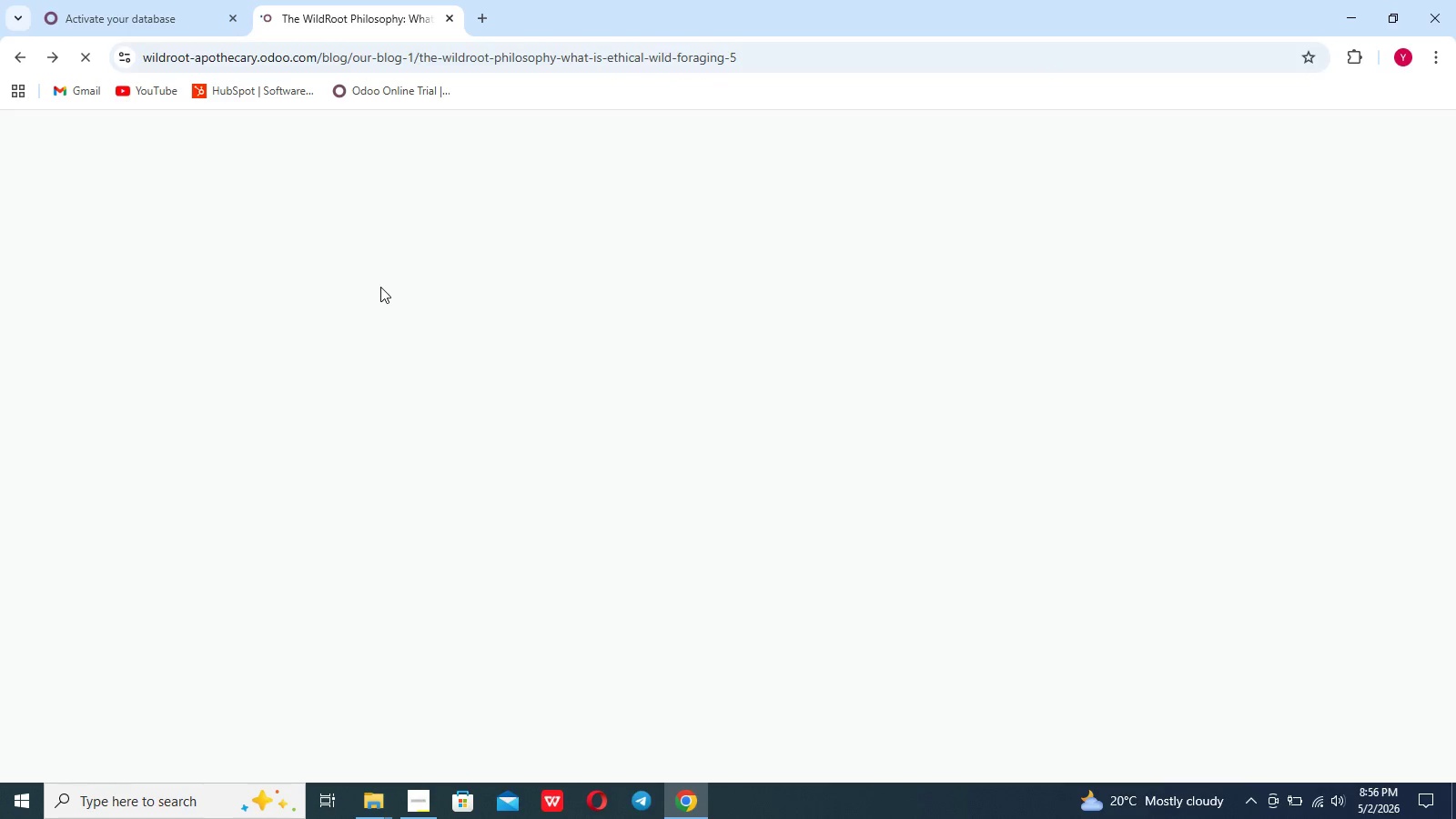 
scroll: coordinate [611, 313], scroll_direction: down, amount: 71.0
 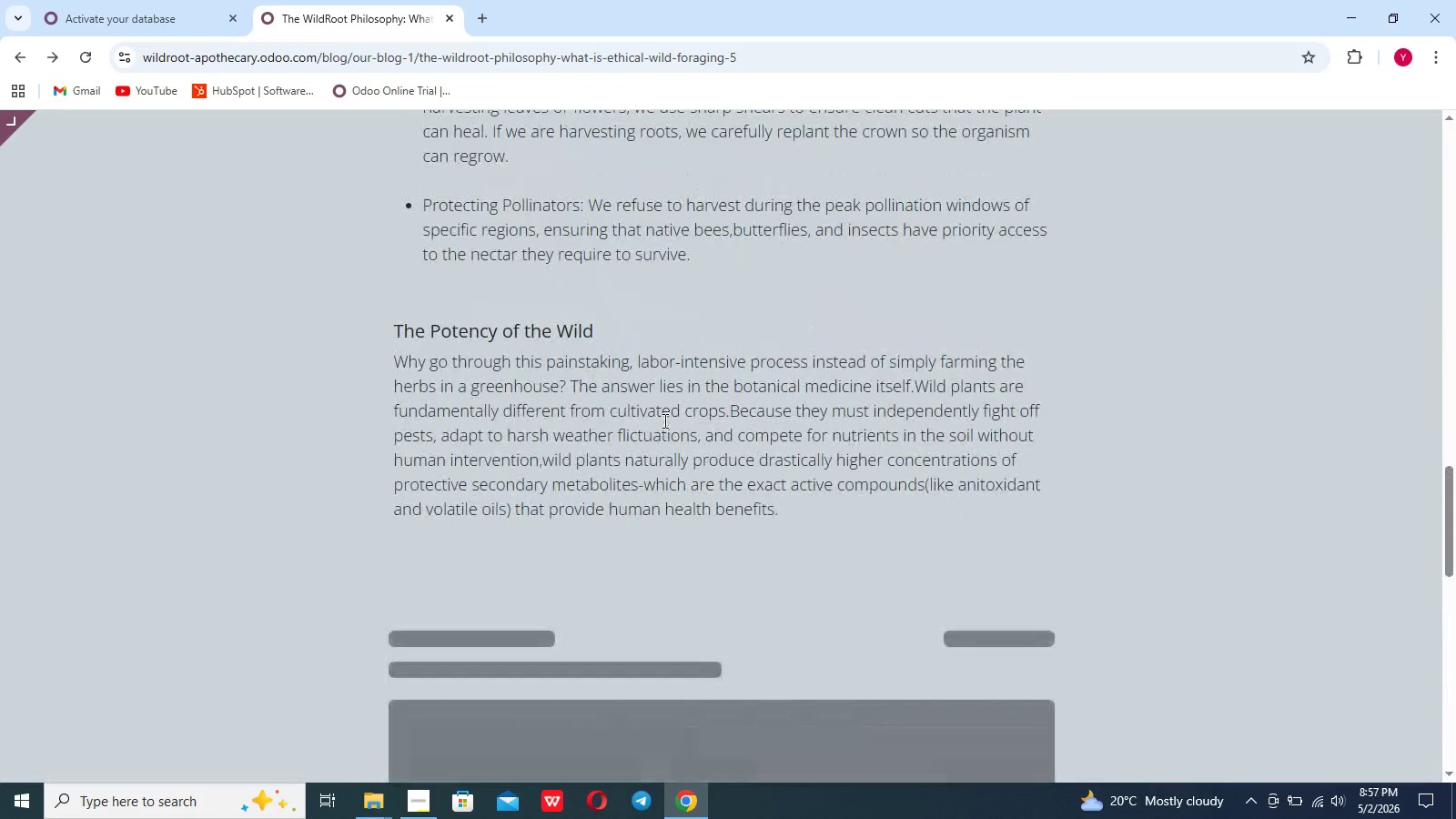 
left_click([663, 420])
 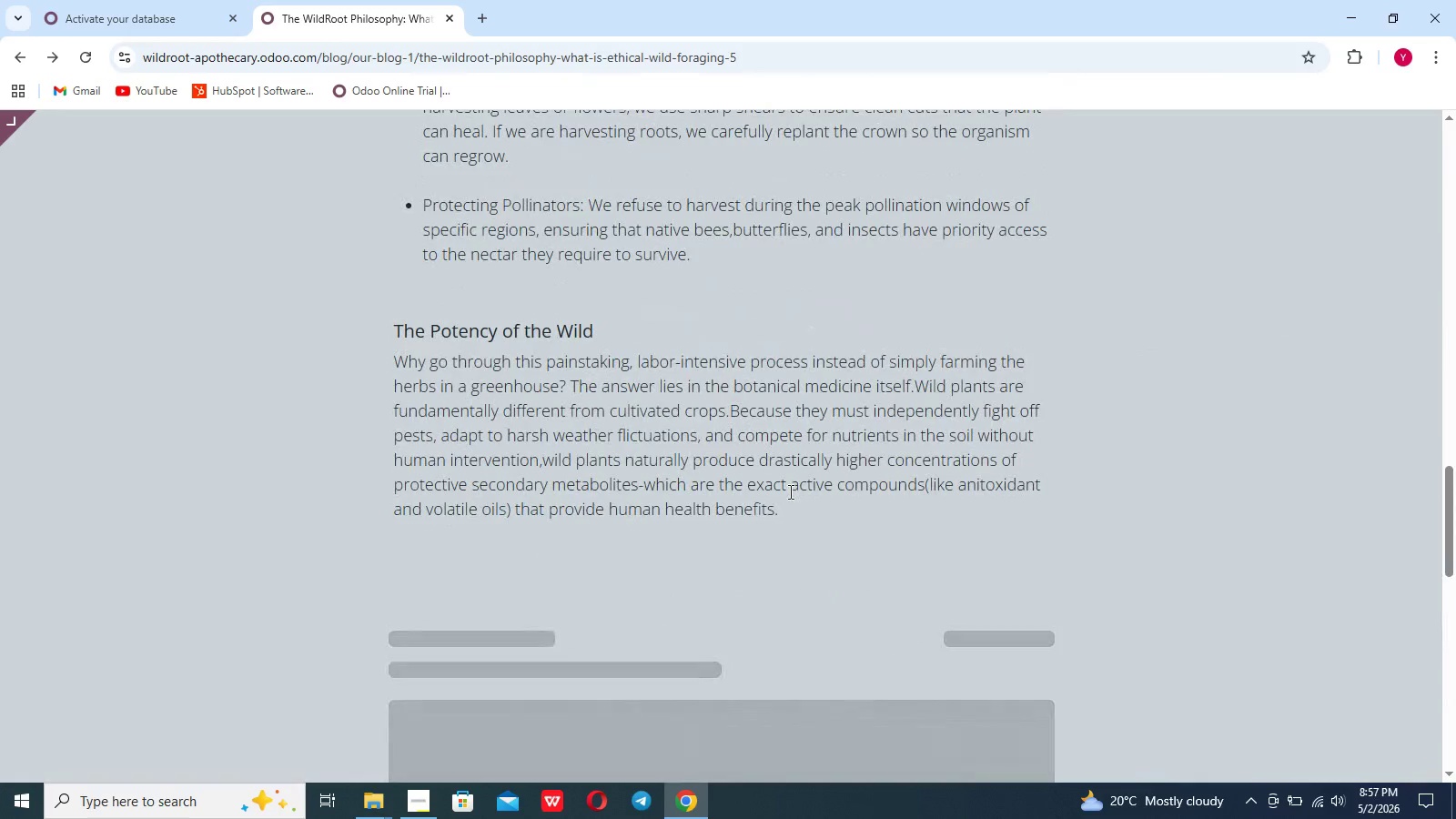 
left_click([789, 491])
 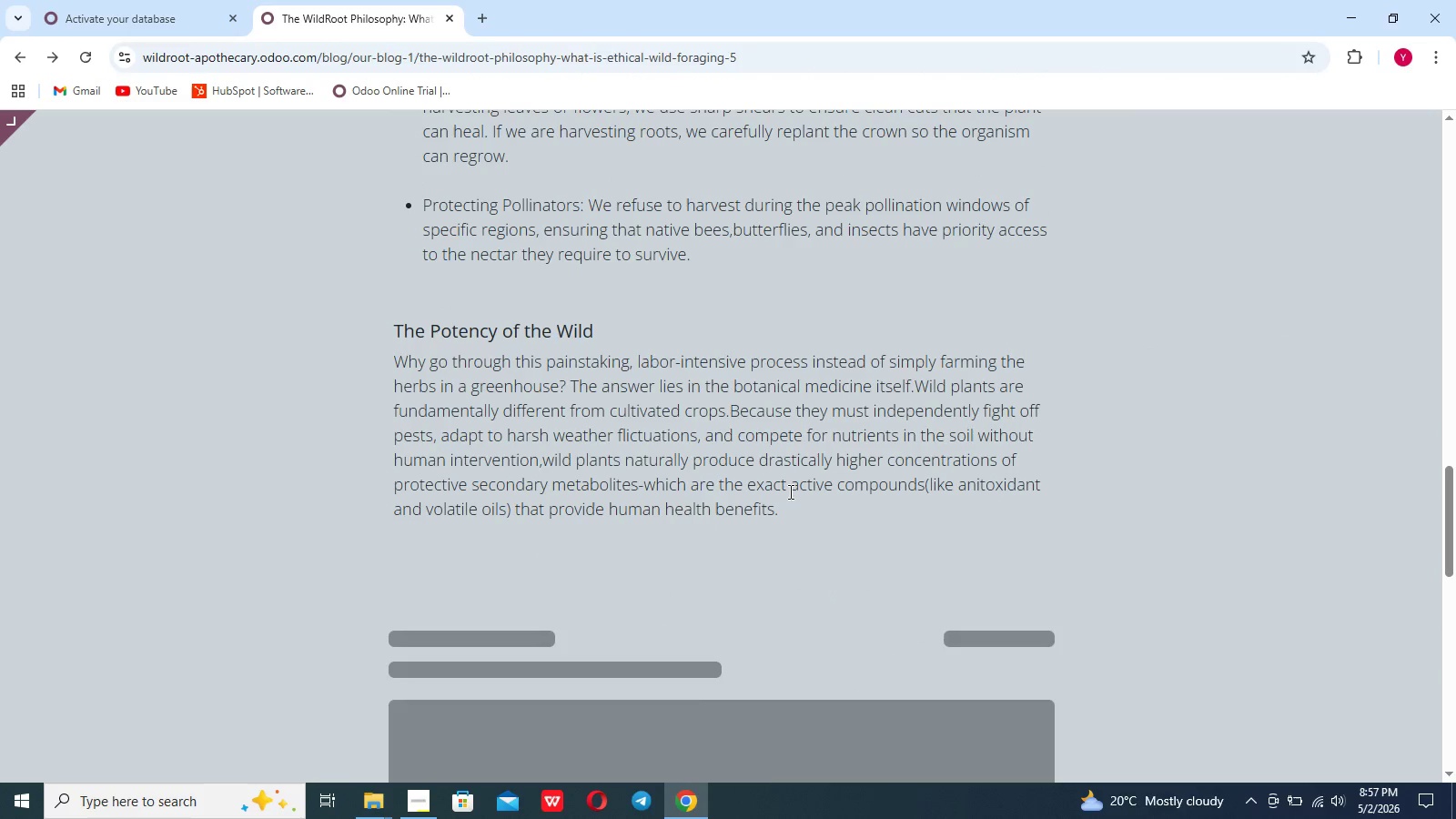 
wait(5.8)
 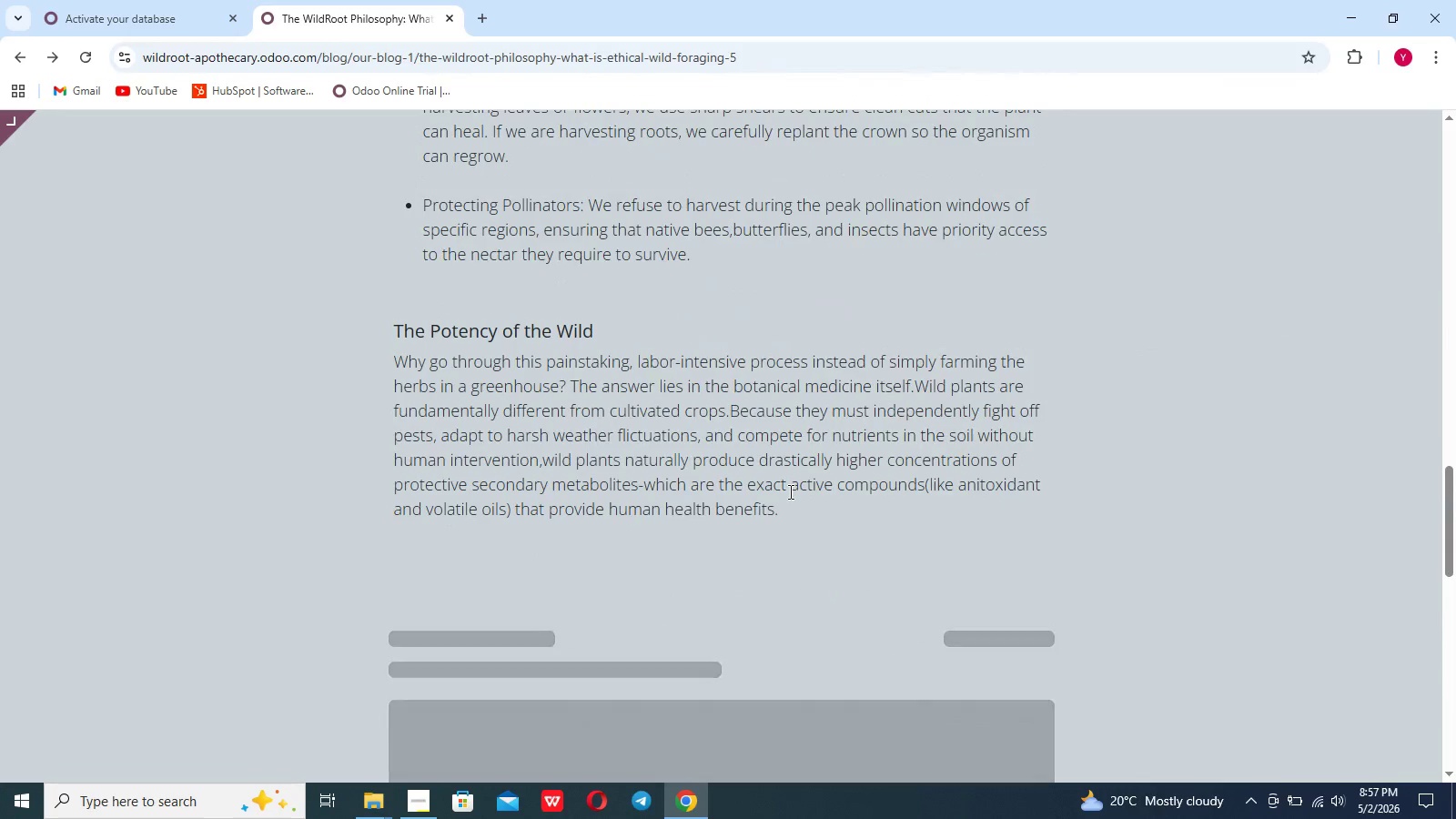 
scroll: coordinate [896, 502], scroll_direction: down, amount: 97.0
 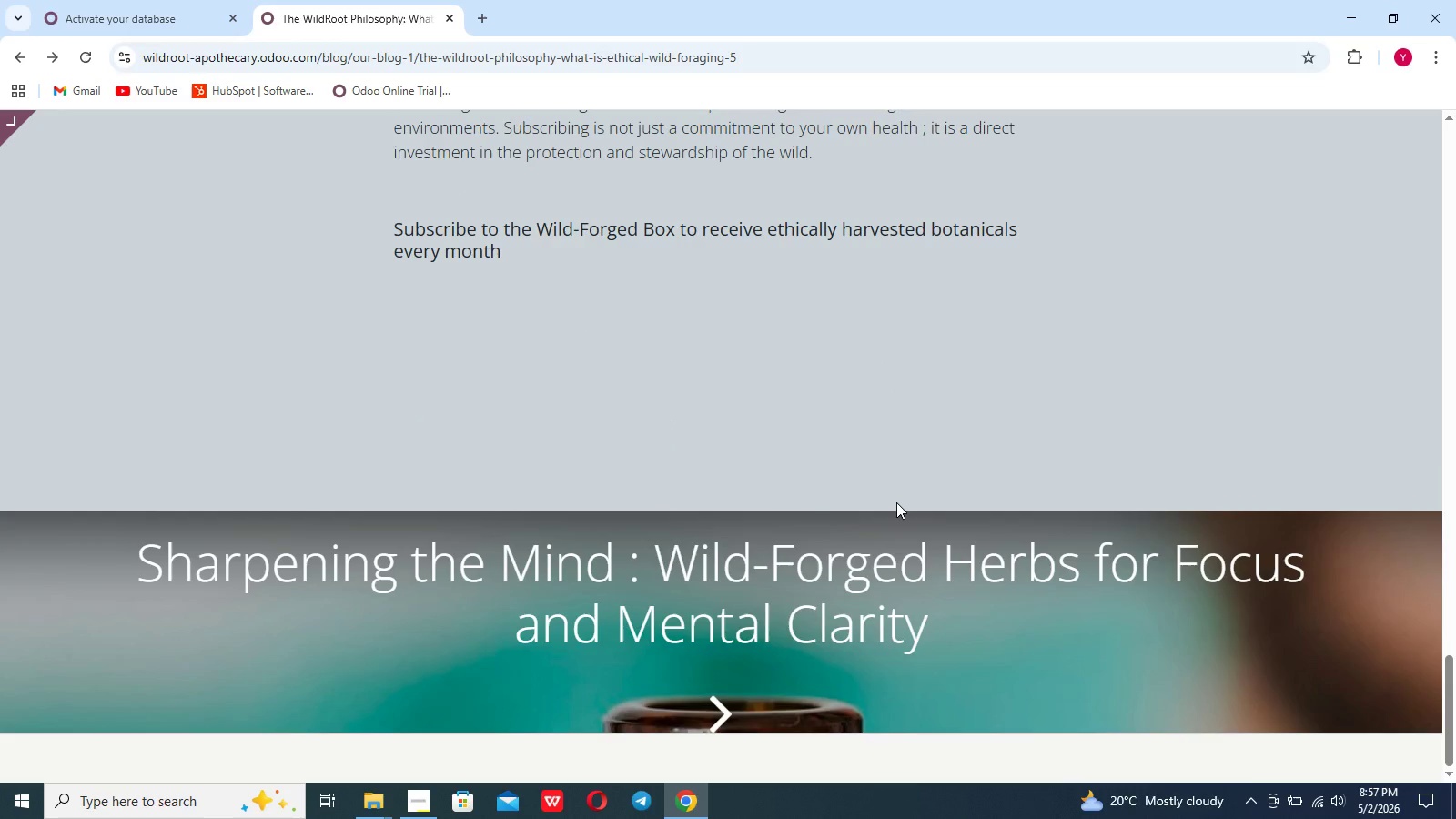 
wait(12.77)
 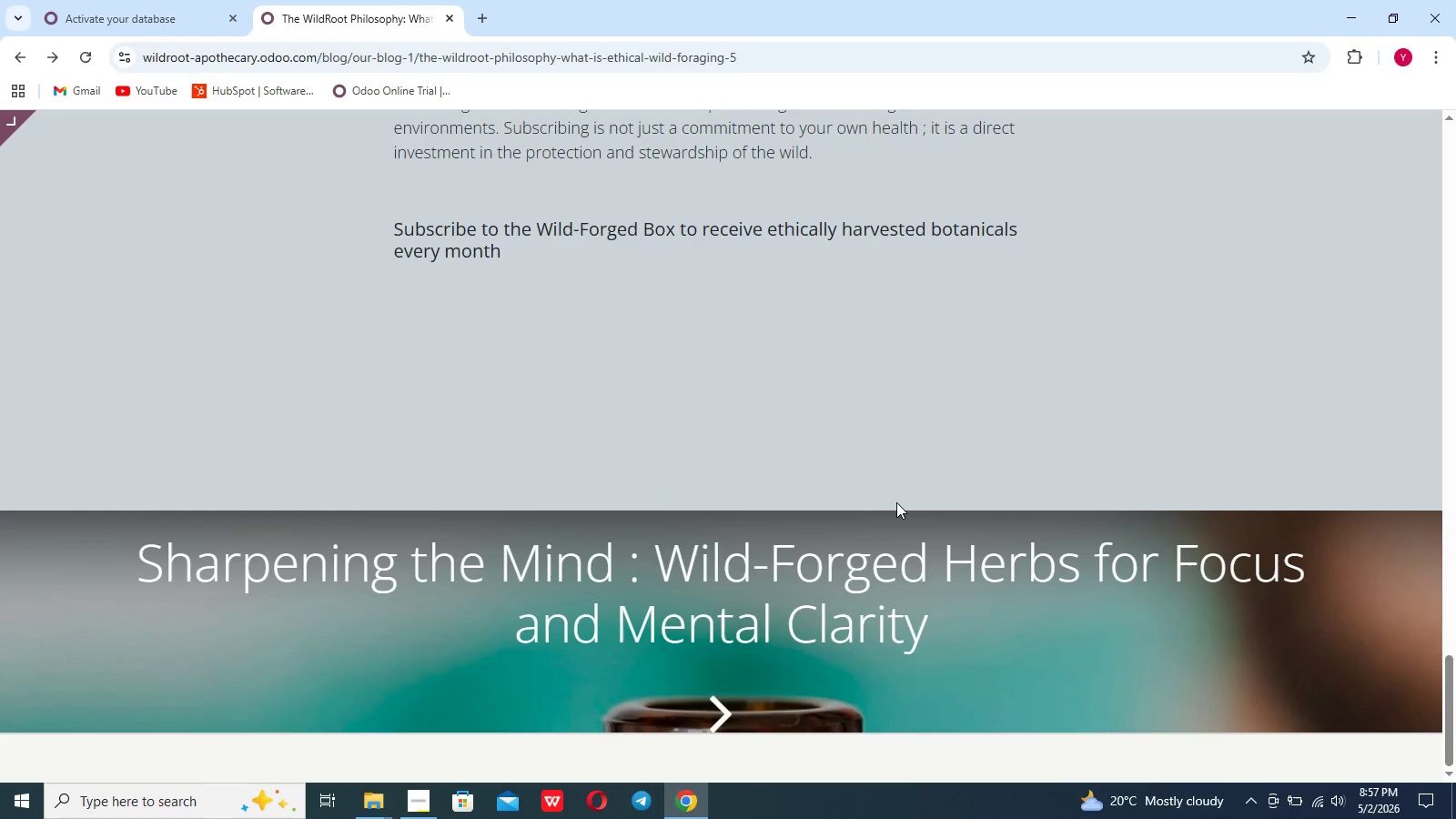 
scroll: coordinate [803, 485], scroll_direction: up, amount: 131.0
 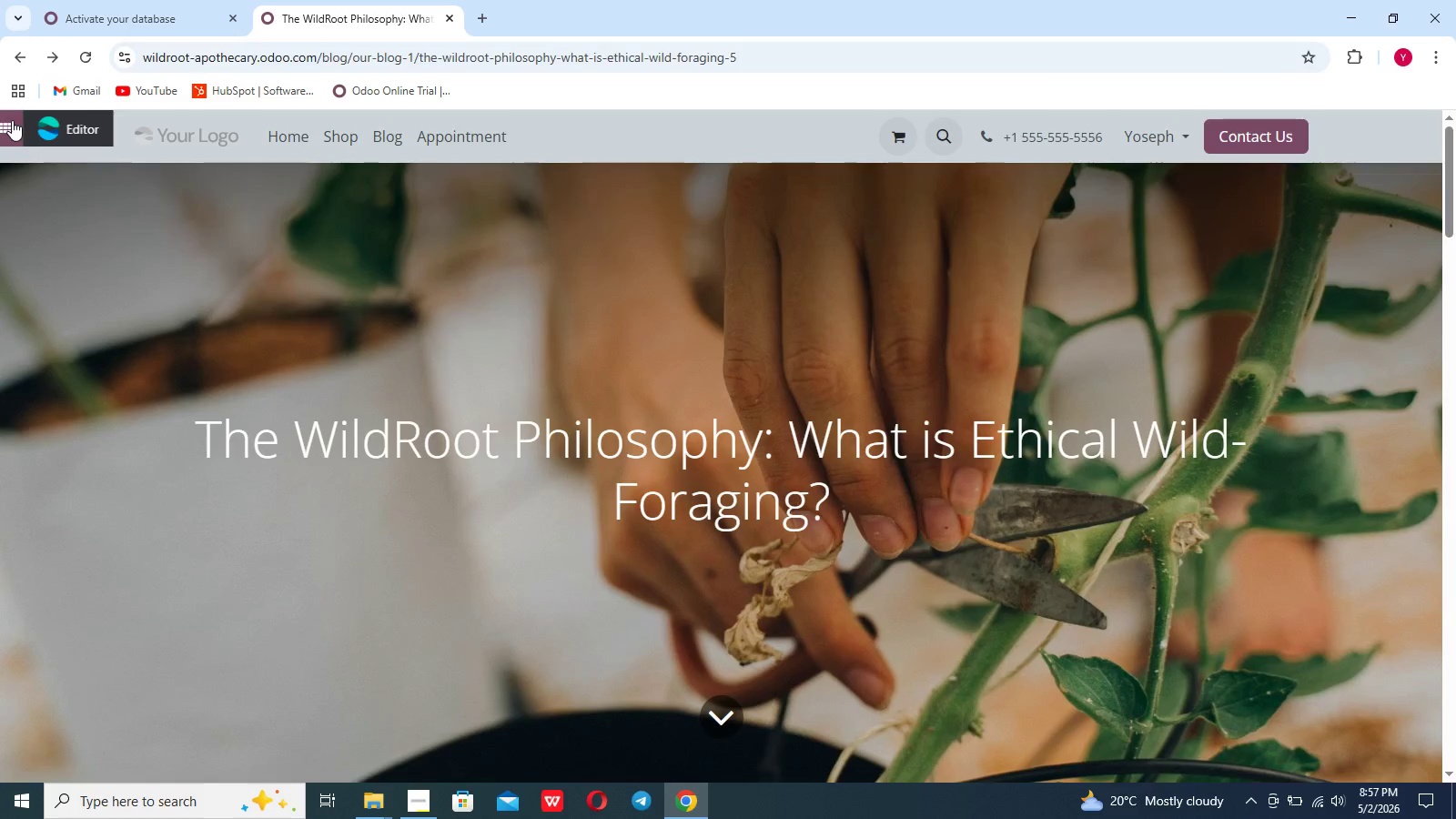 
left_click([12, 120])
 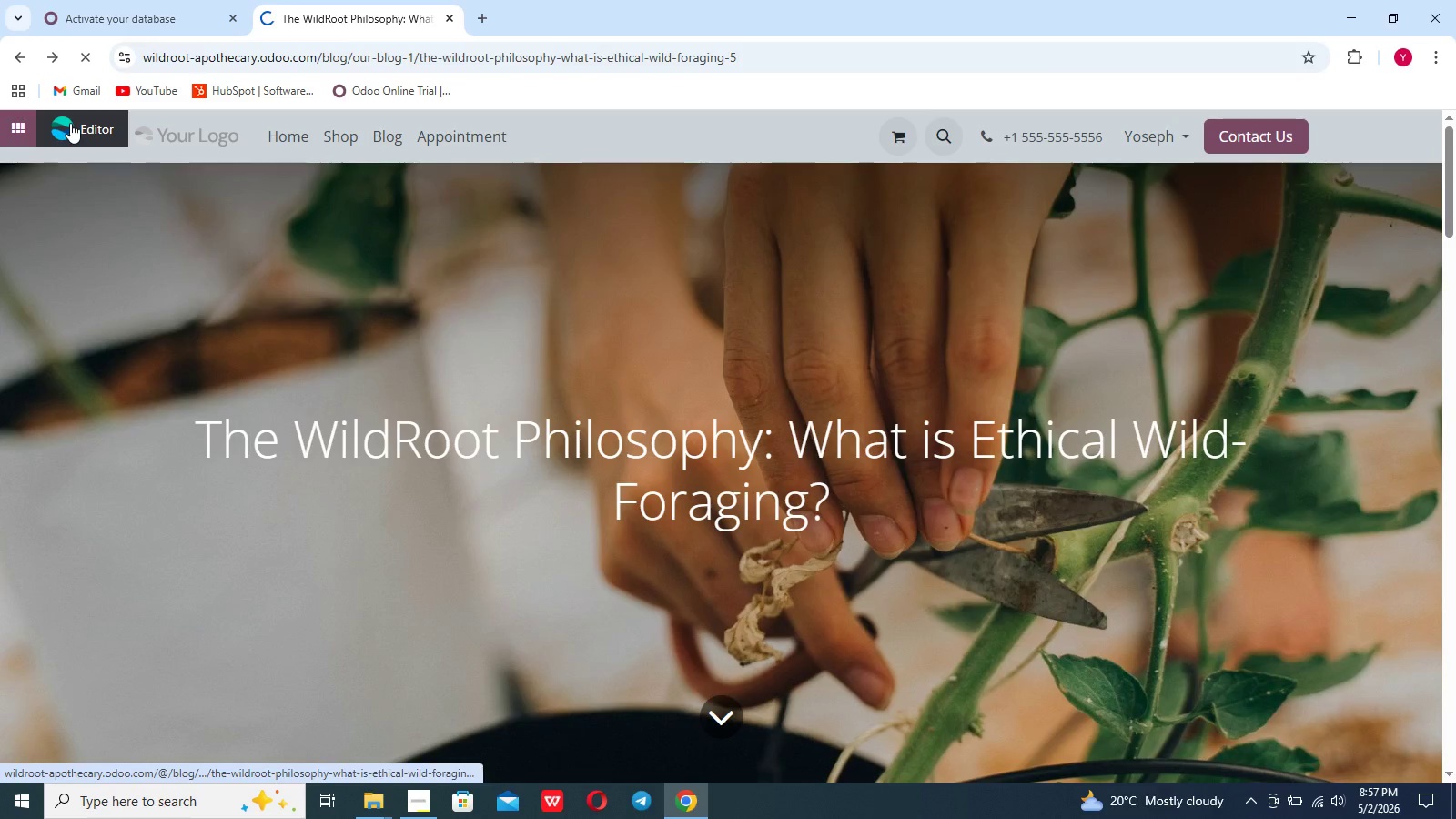 
left_click([70, 123])
 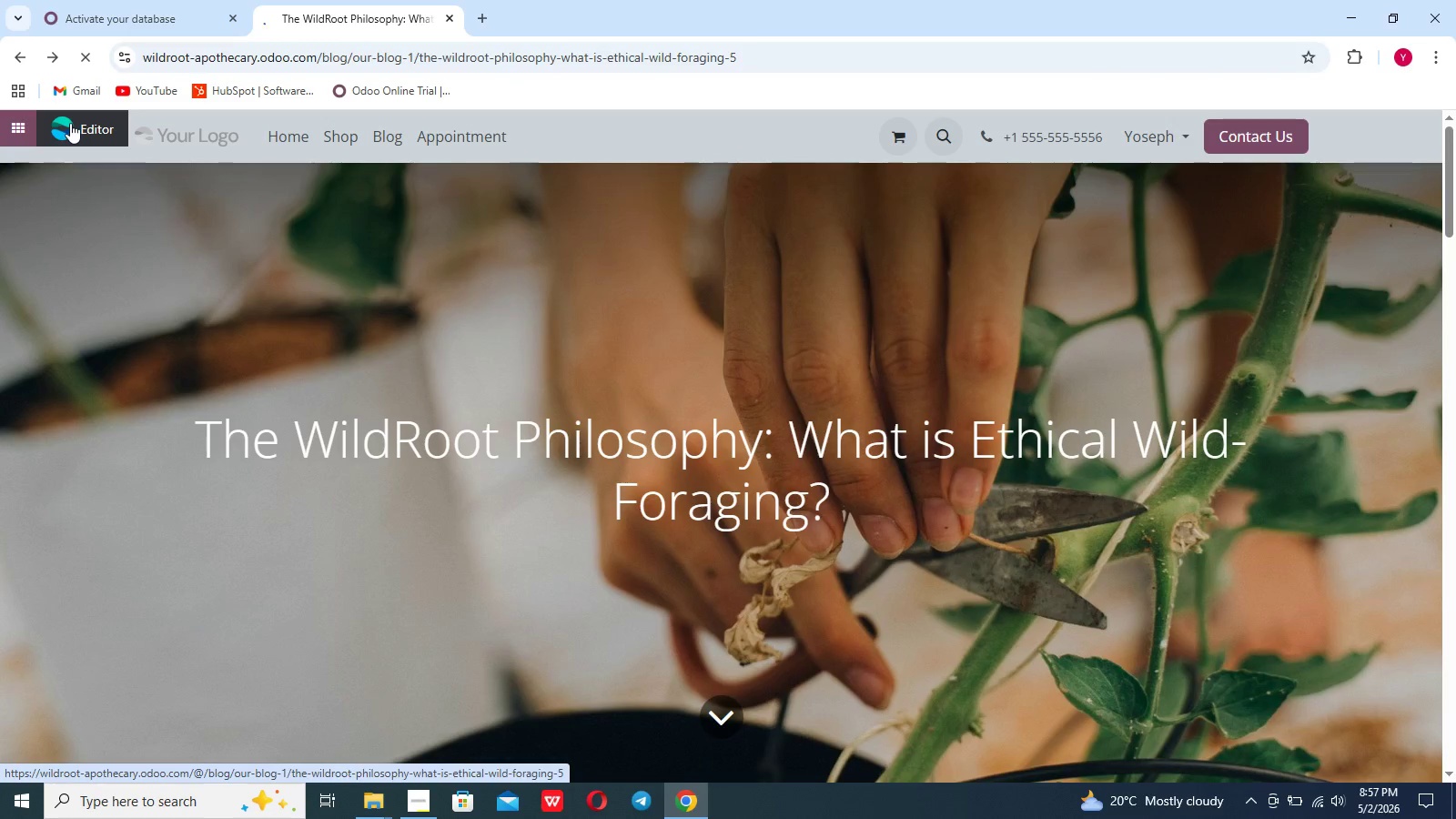 
left_click([70, 123])
 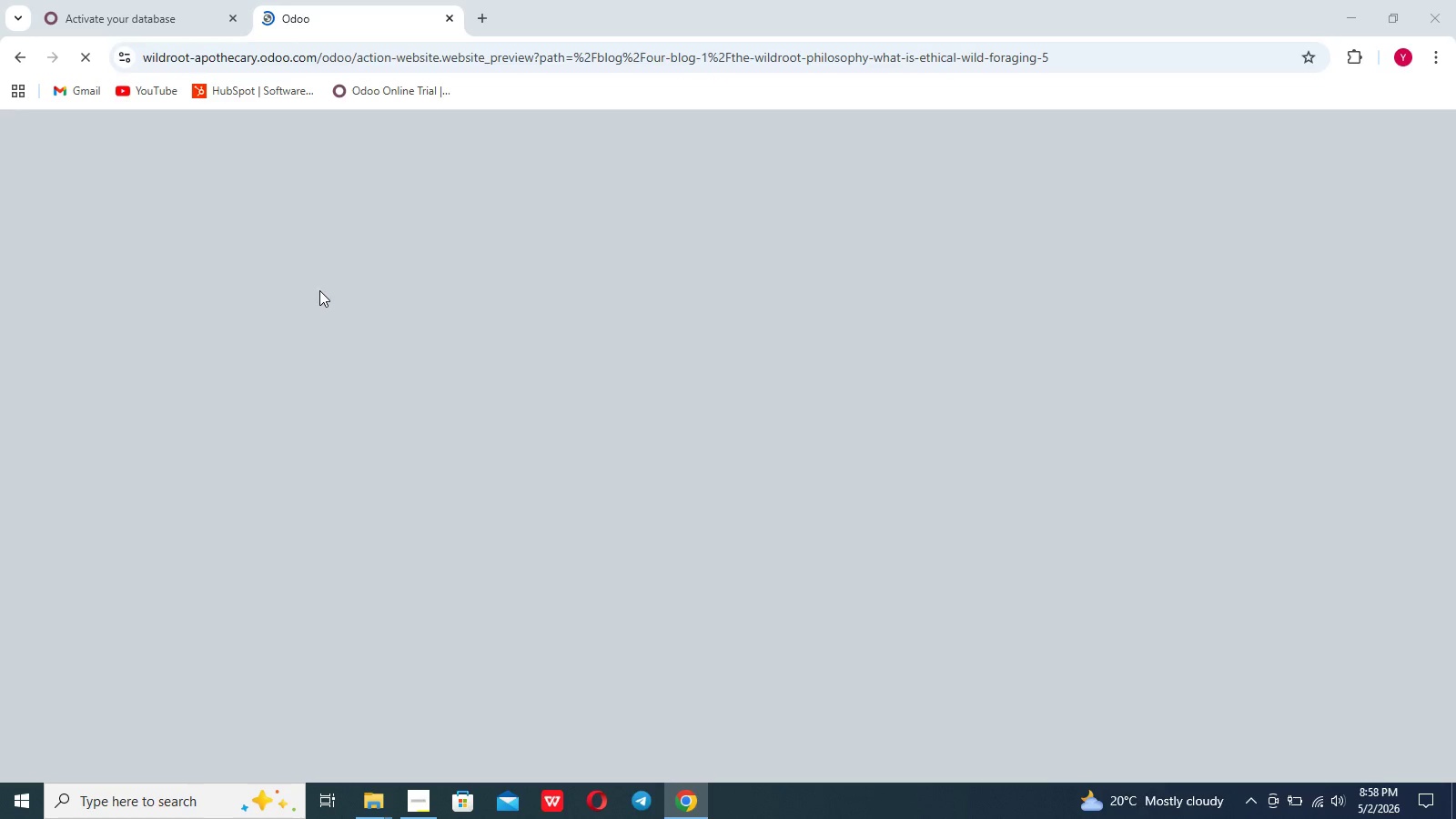 
wait(53.55)
 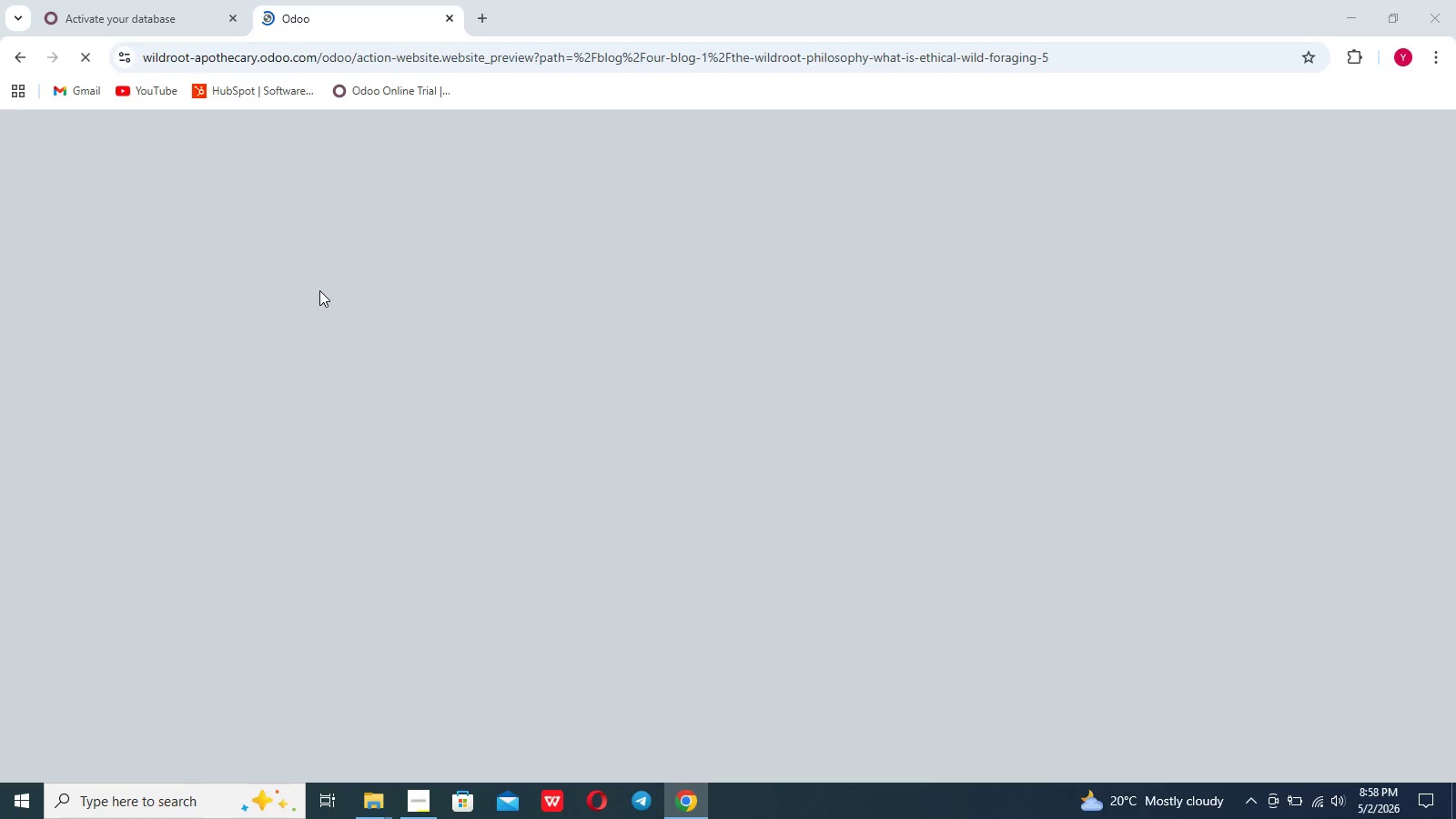 
left_click([177, 27])
 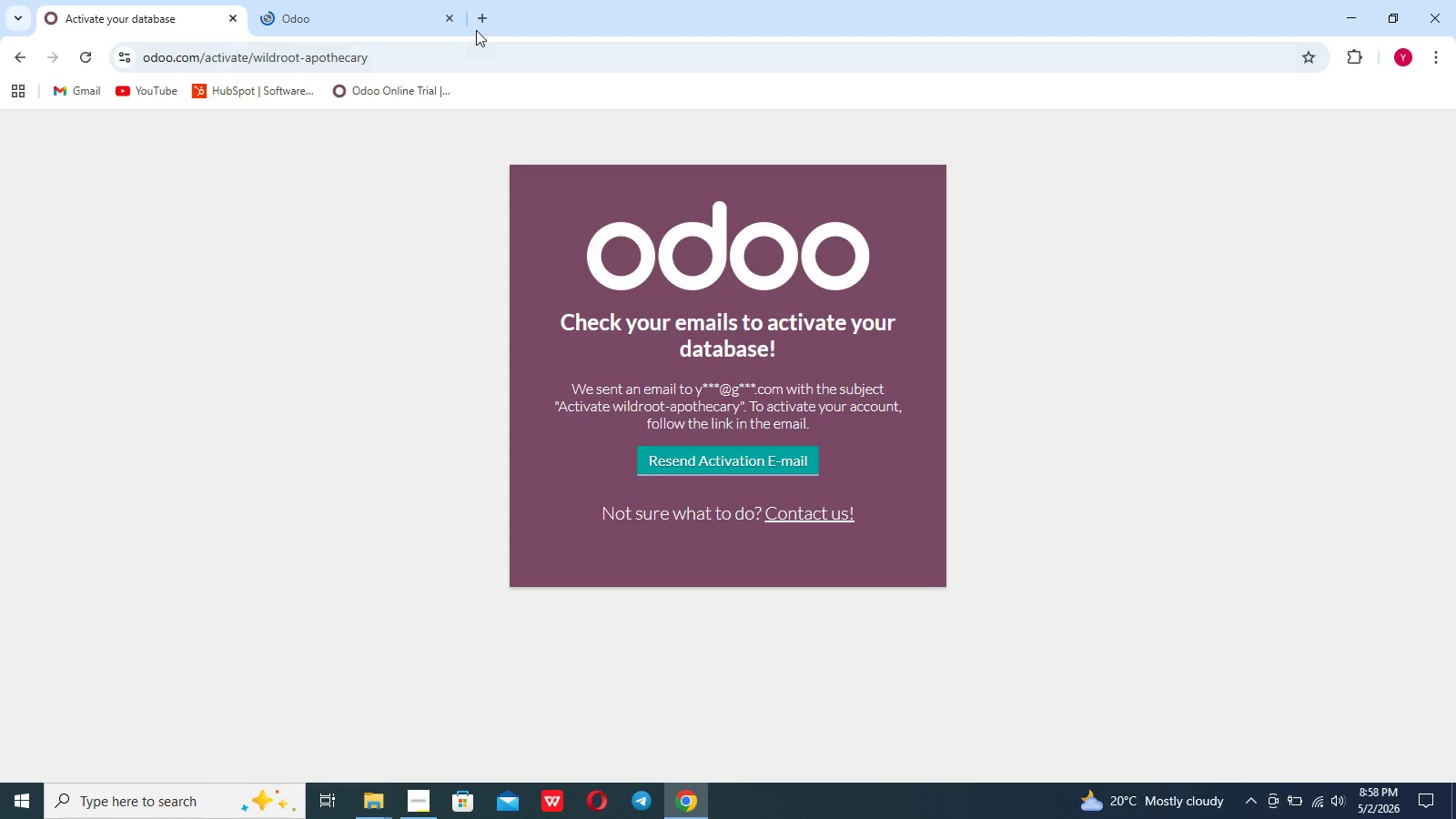 
left_click([480, 25])
 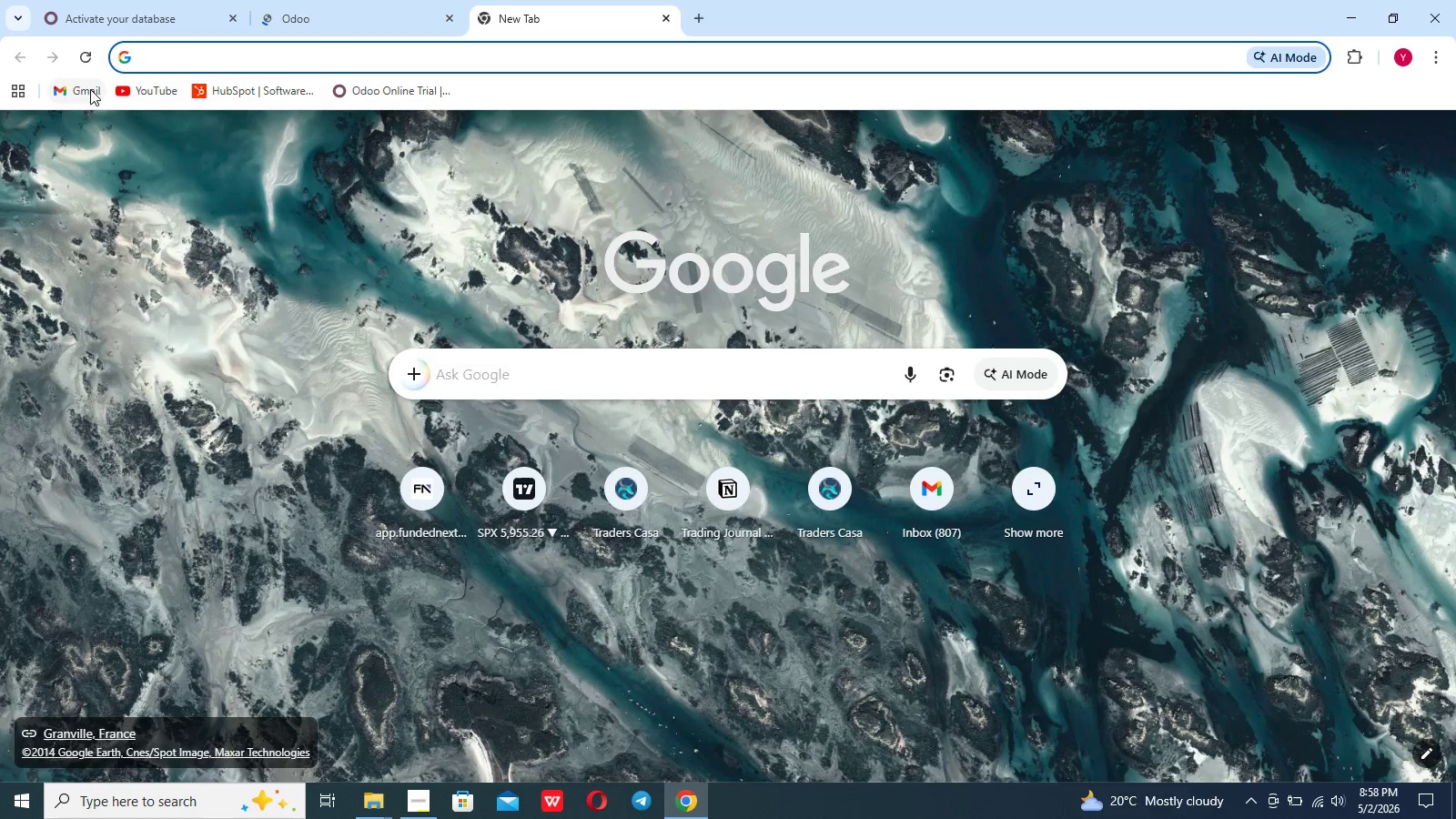 
left_click([90, 89])
 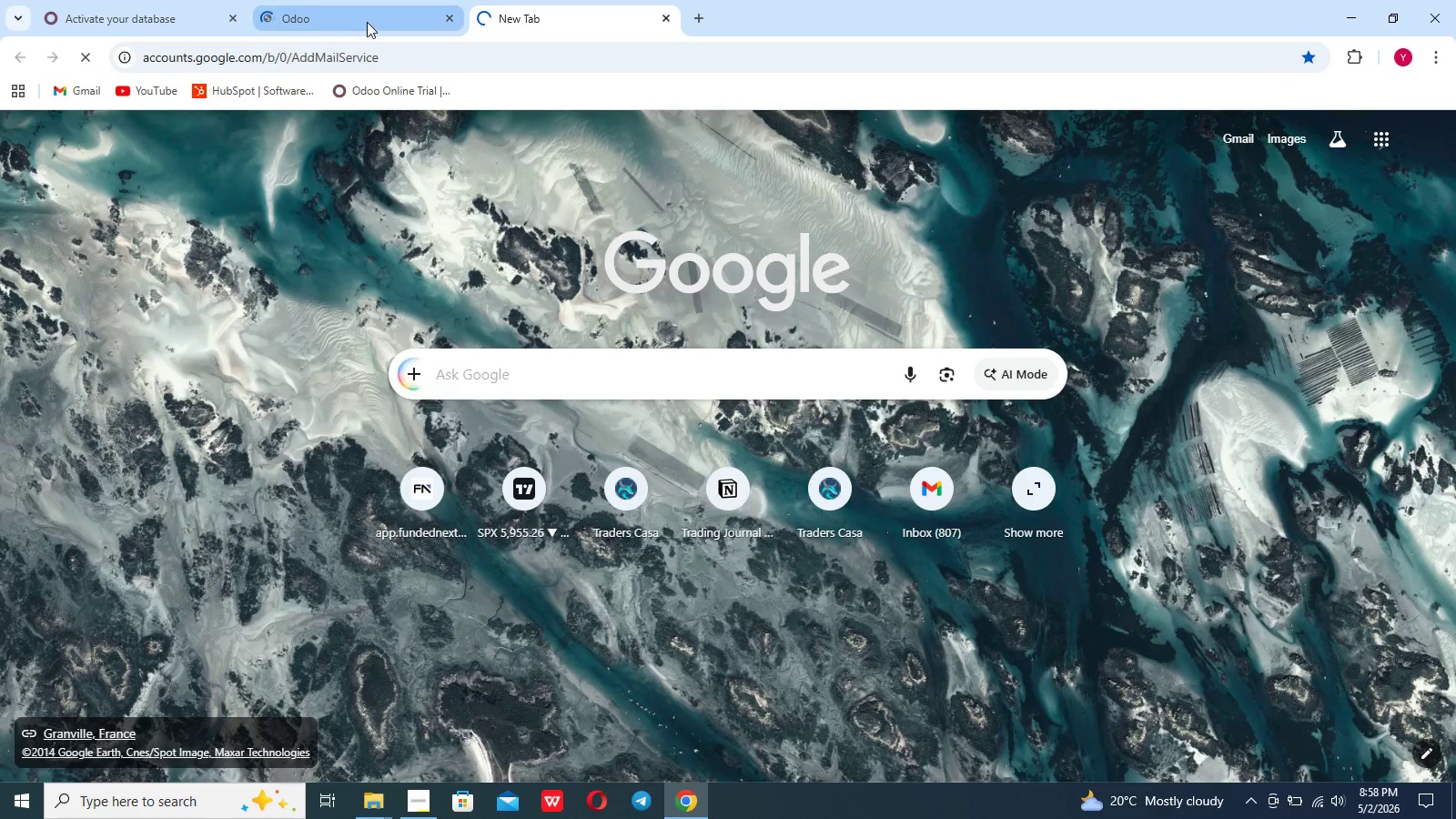 
left_click([367, 22])
 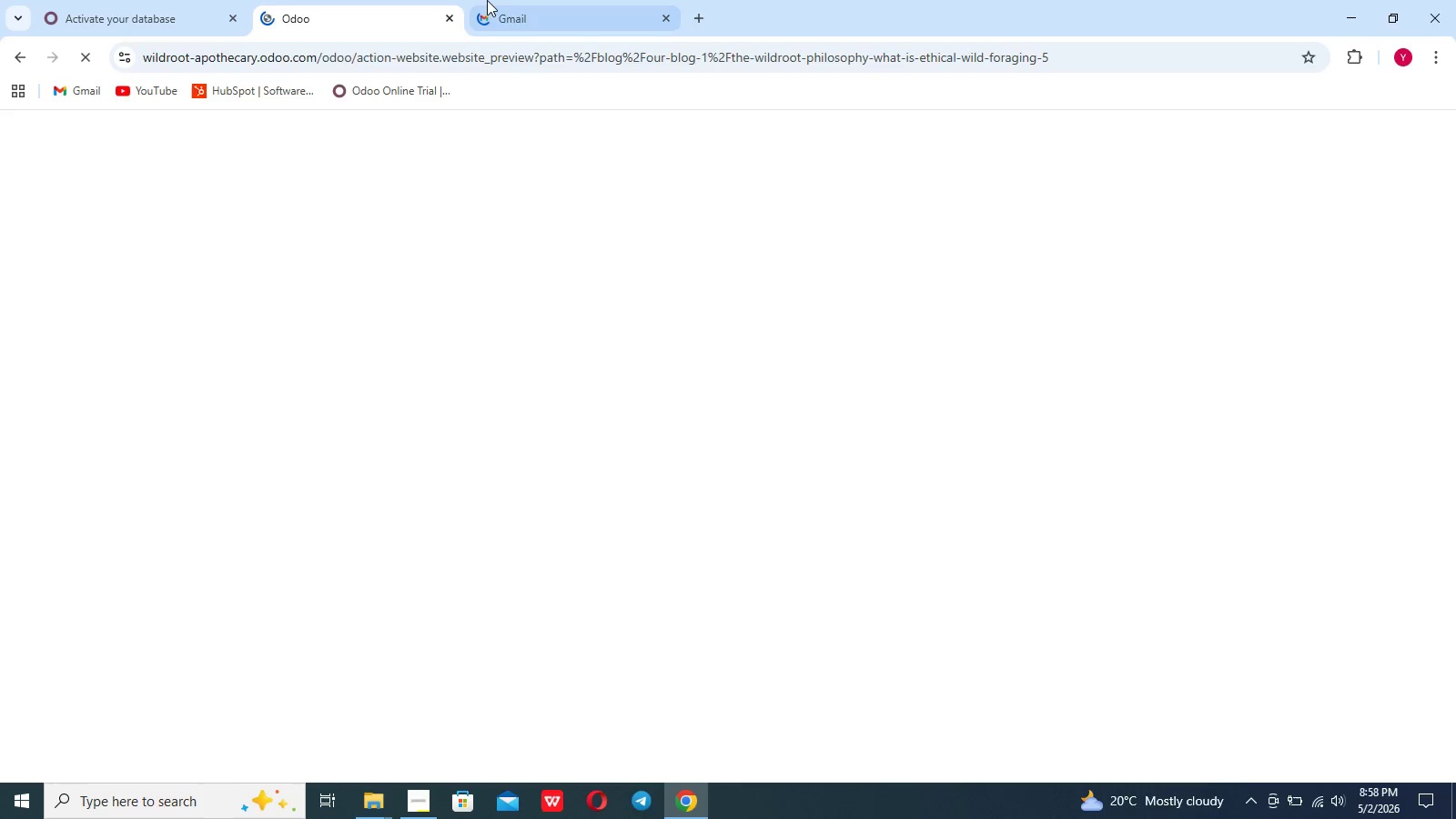 
left_click([518, 3])
 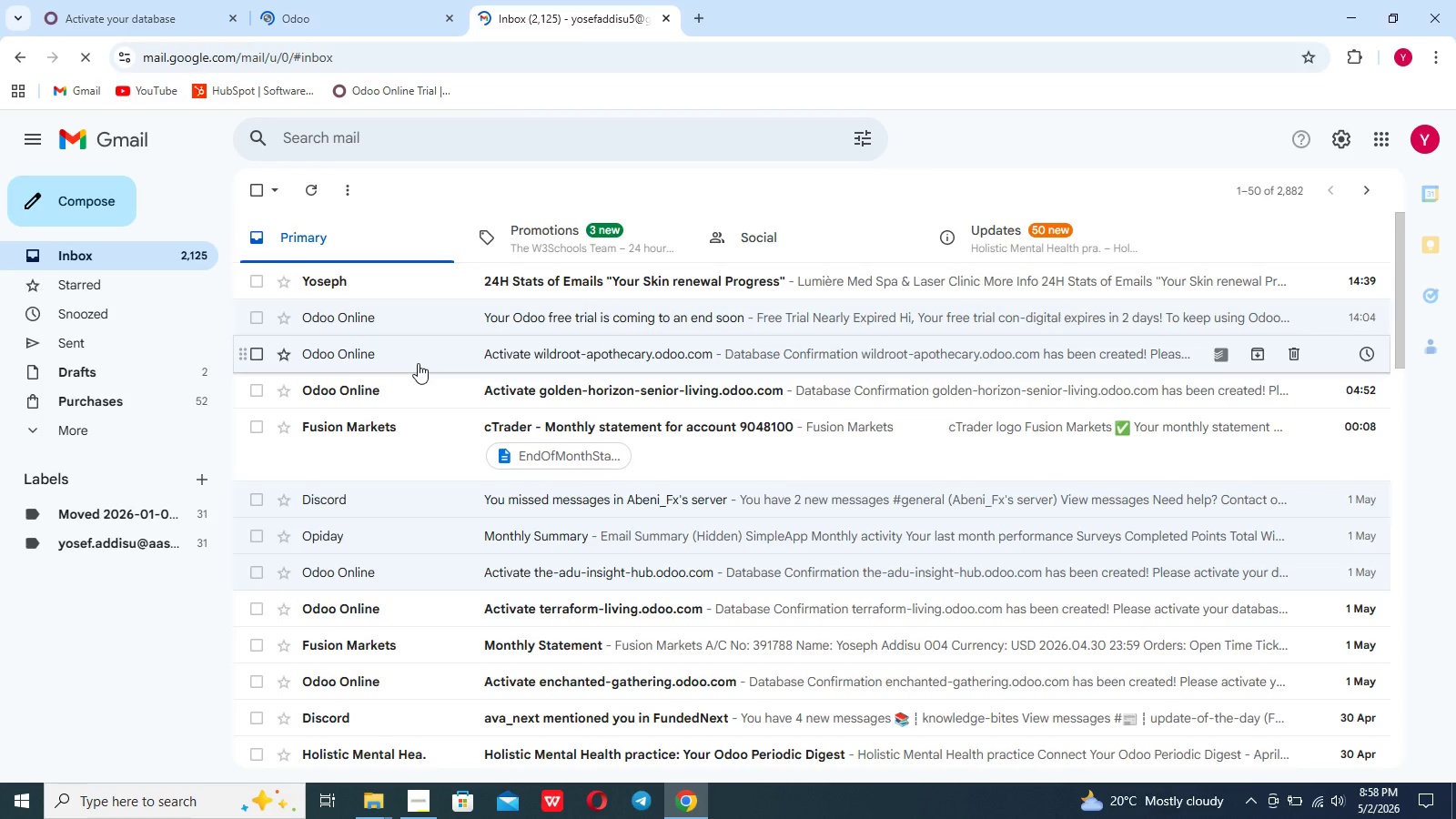 
wait(6.39)
 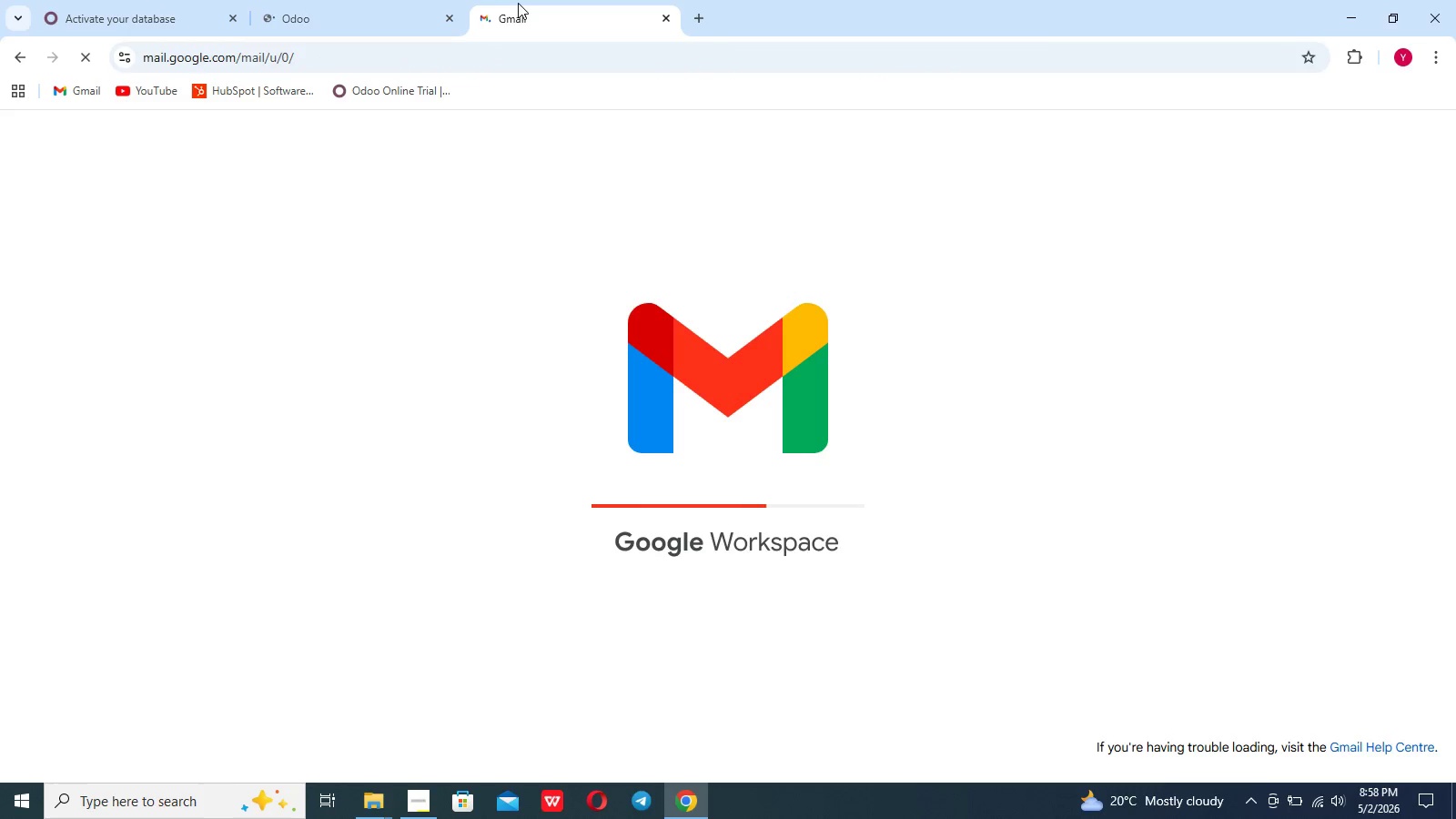 
left_click([426, 348])
 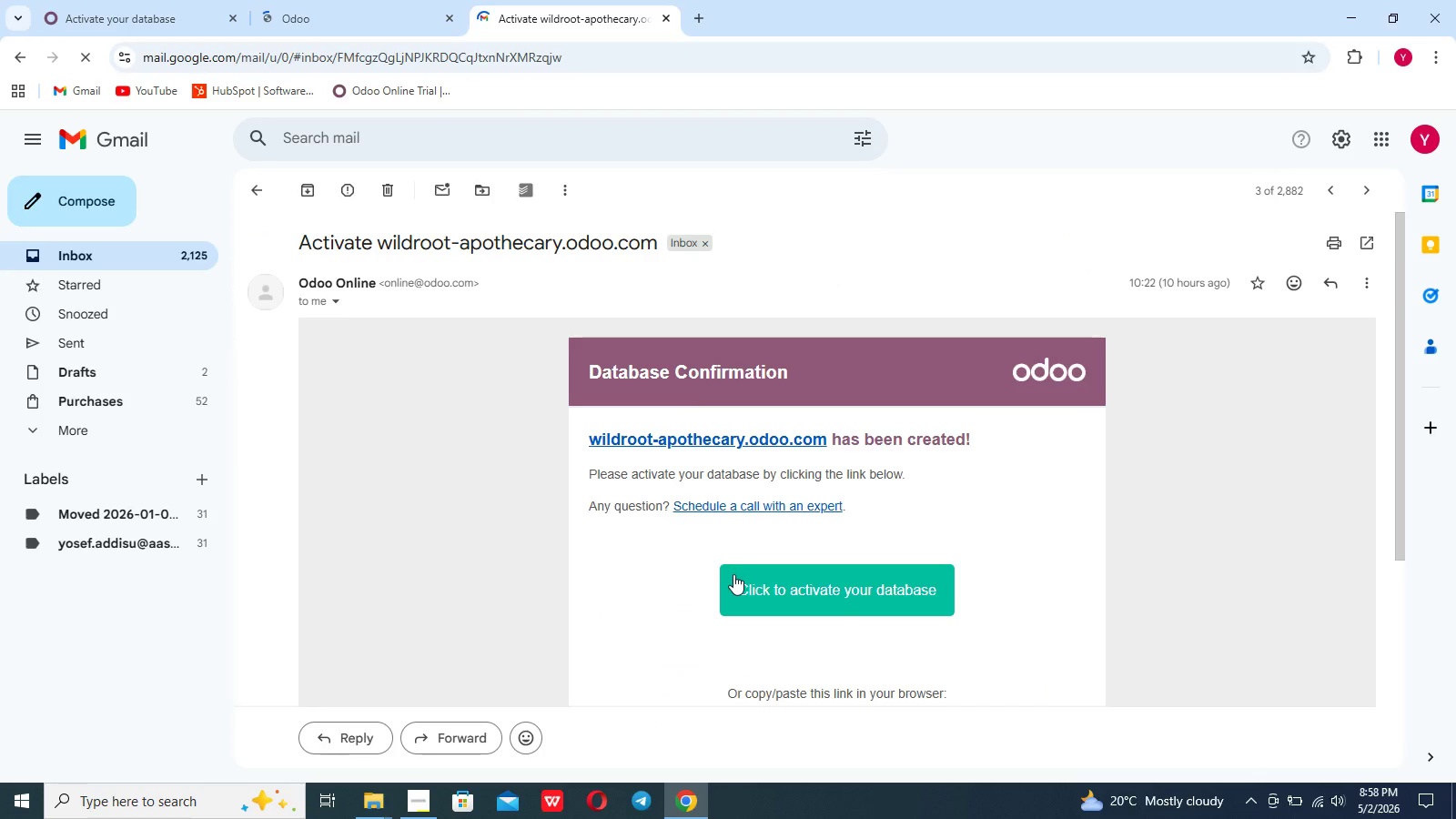 
left_click([740, 581])
 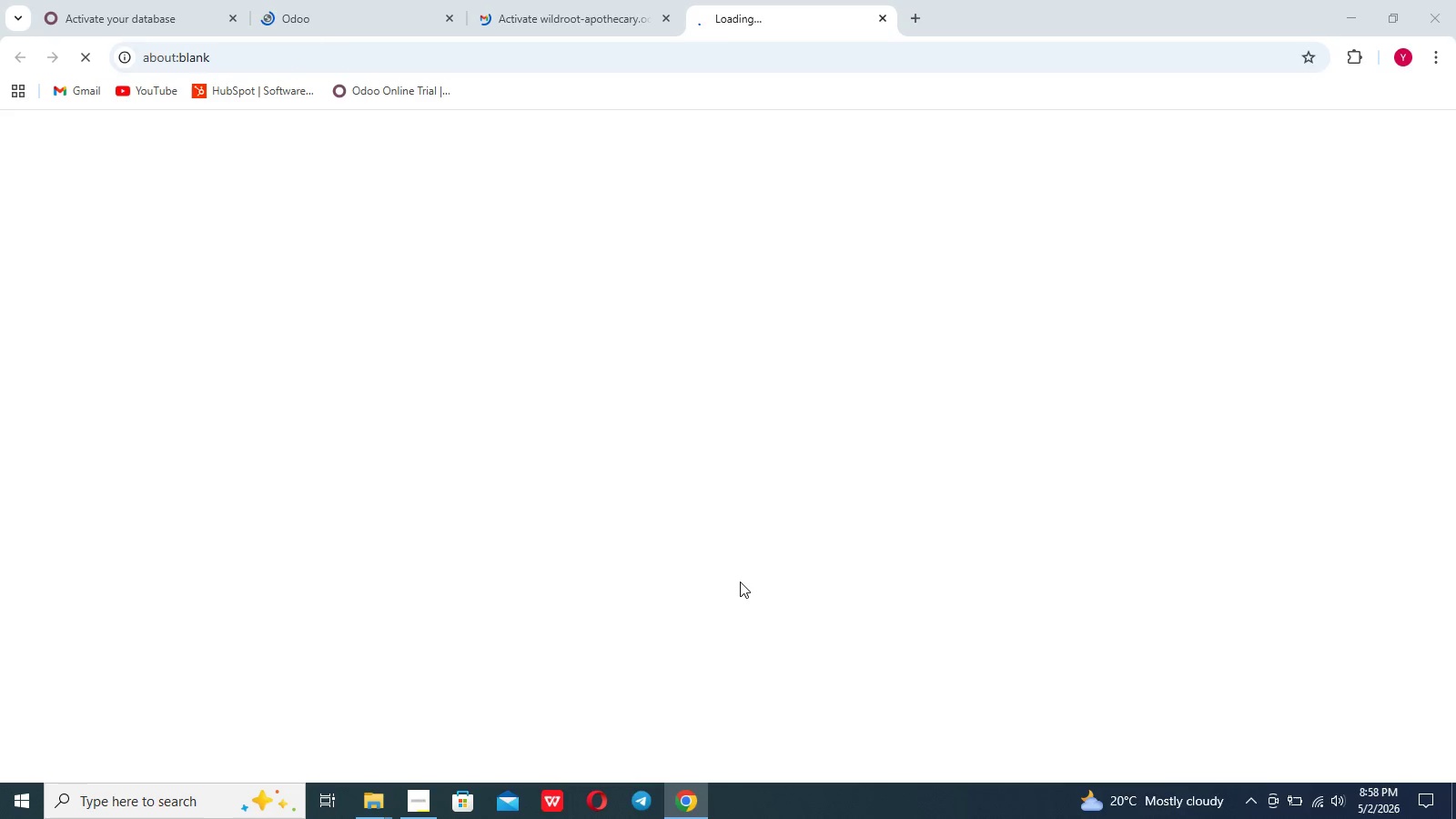 
wait(26.42)
 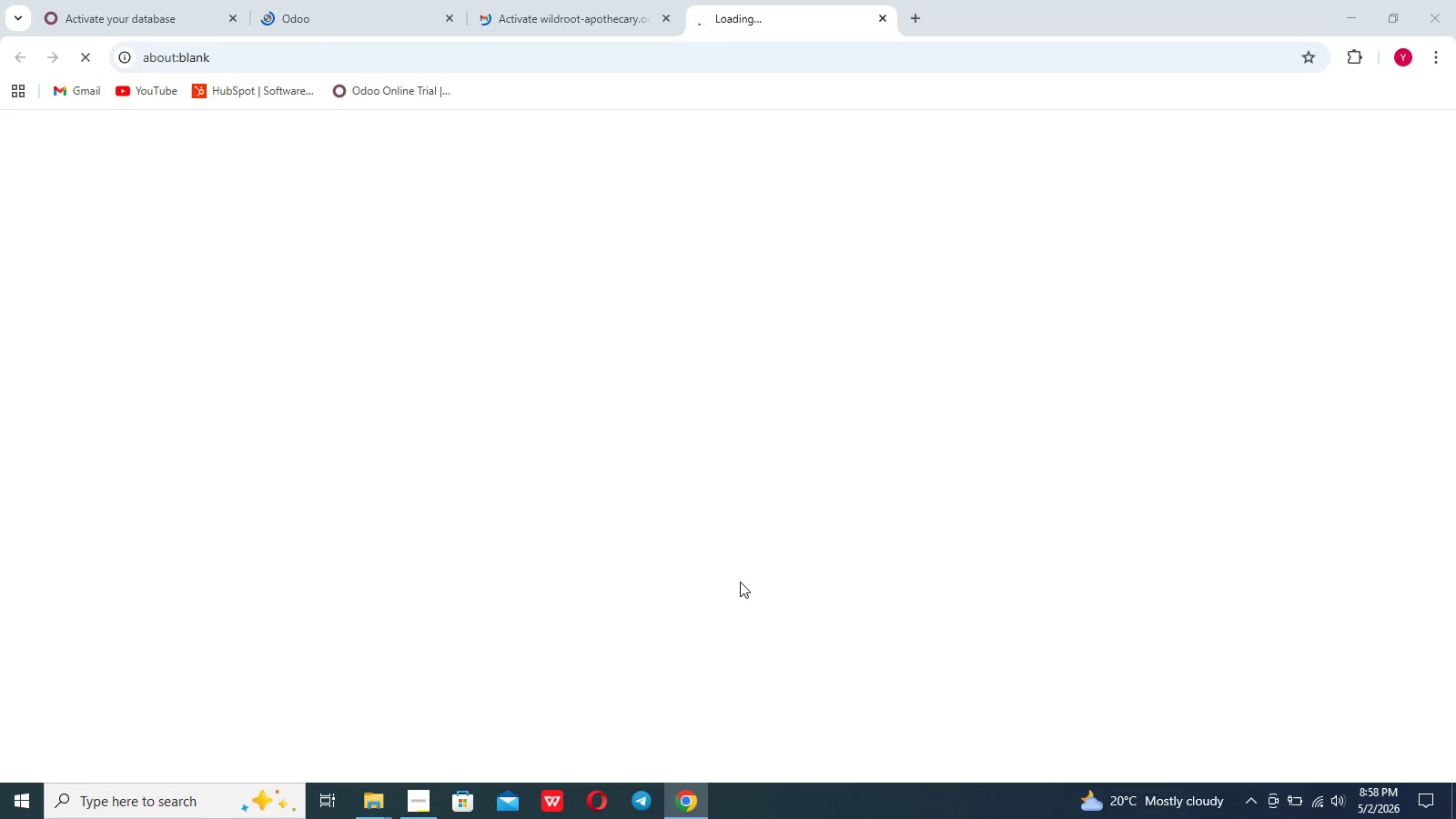 
left_click([1319, 800])
 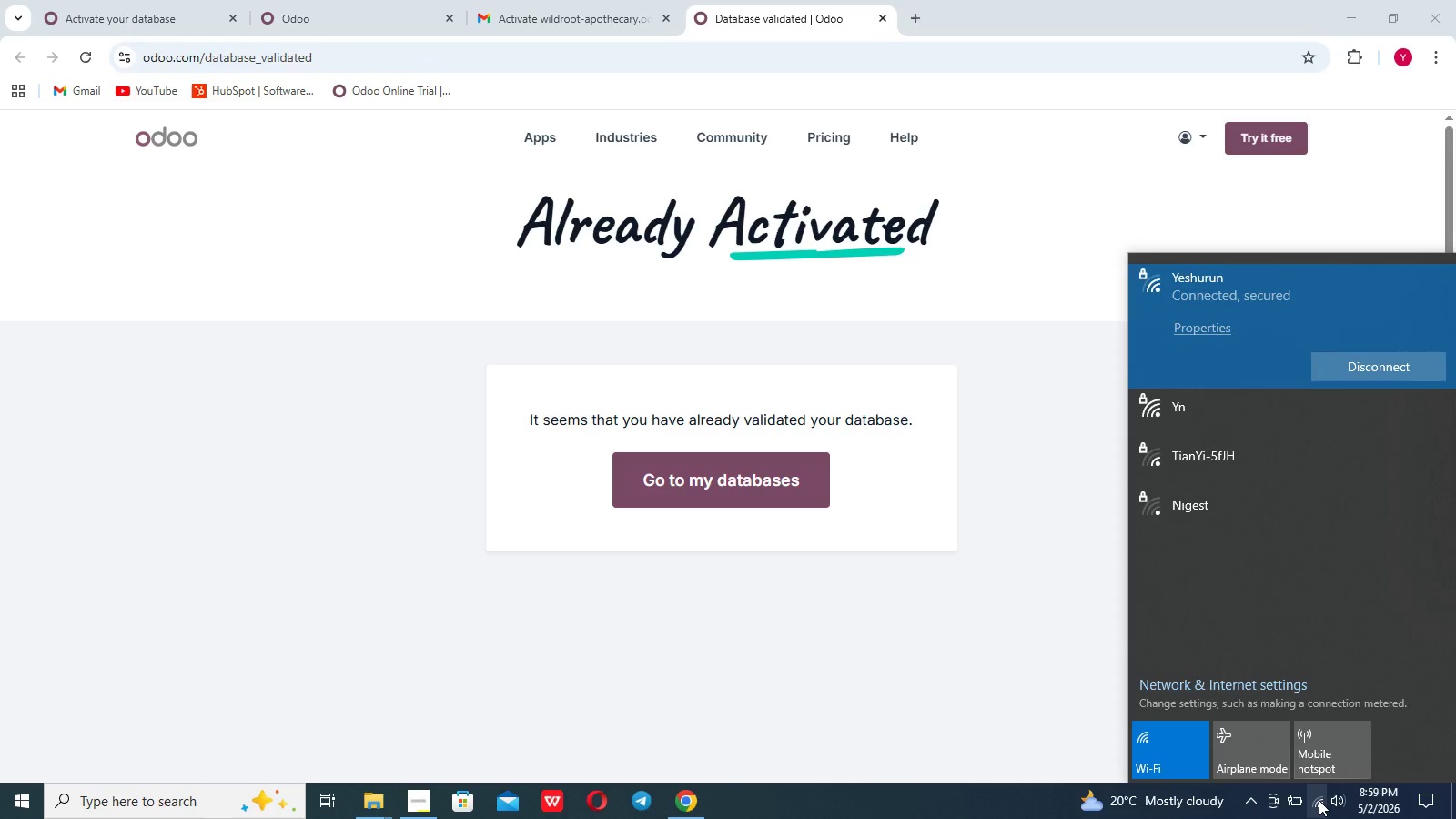 
left_click([1319, 800])
 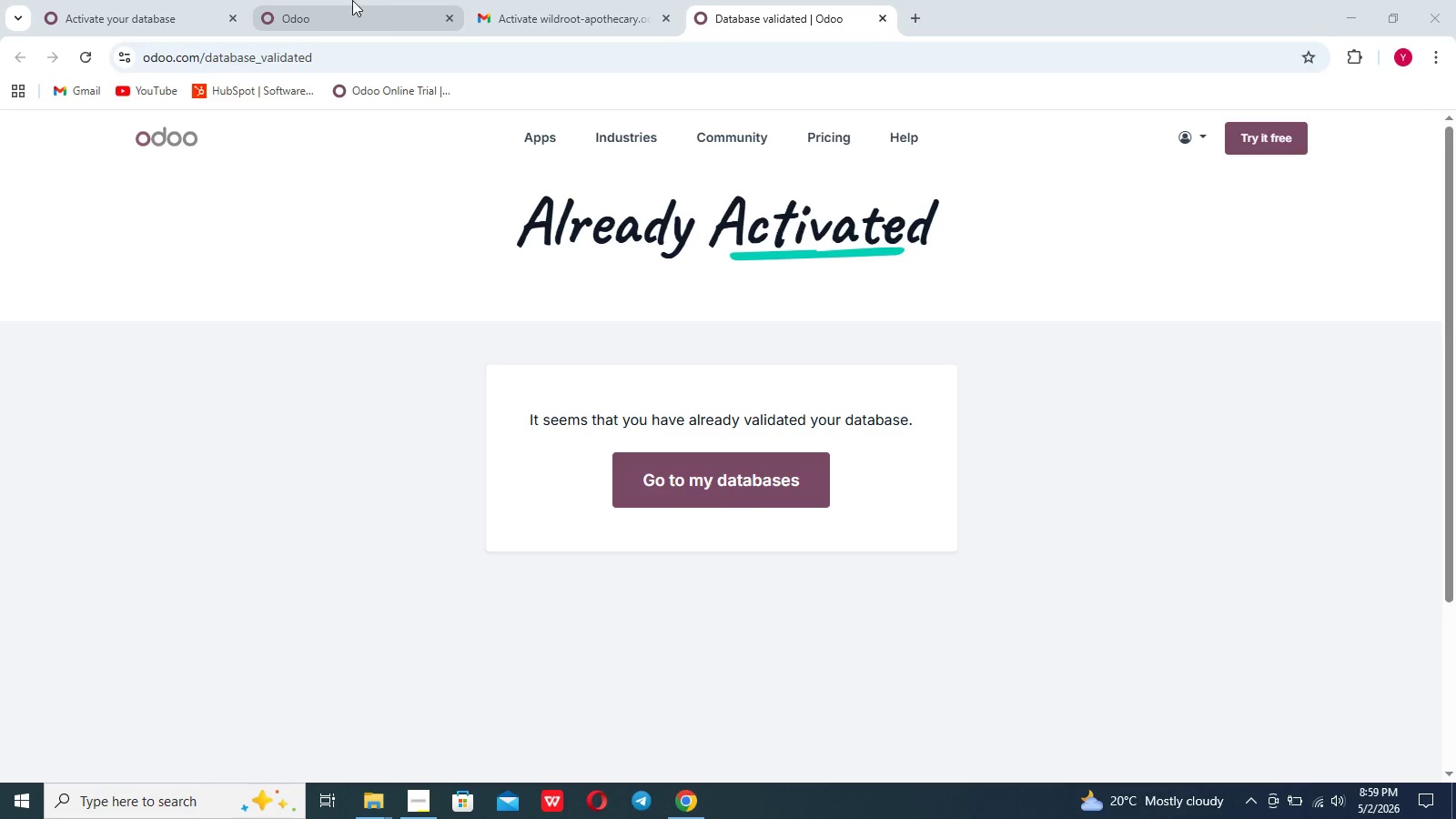 
left_click([352, 0])
 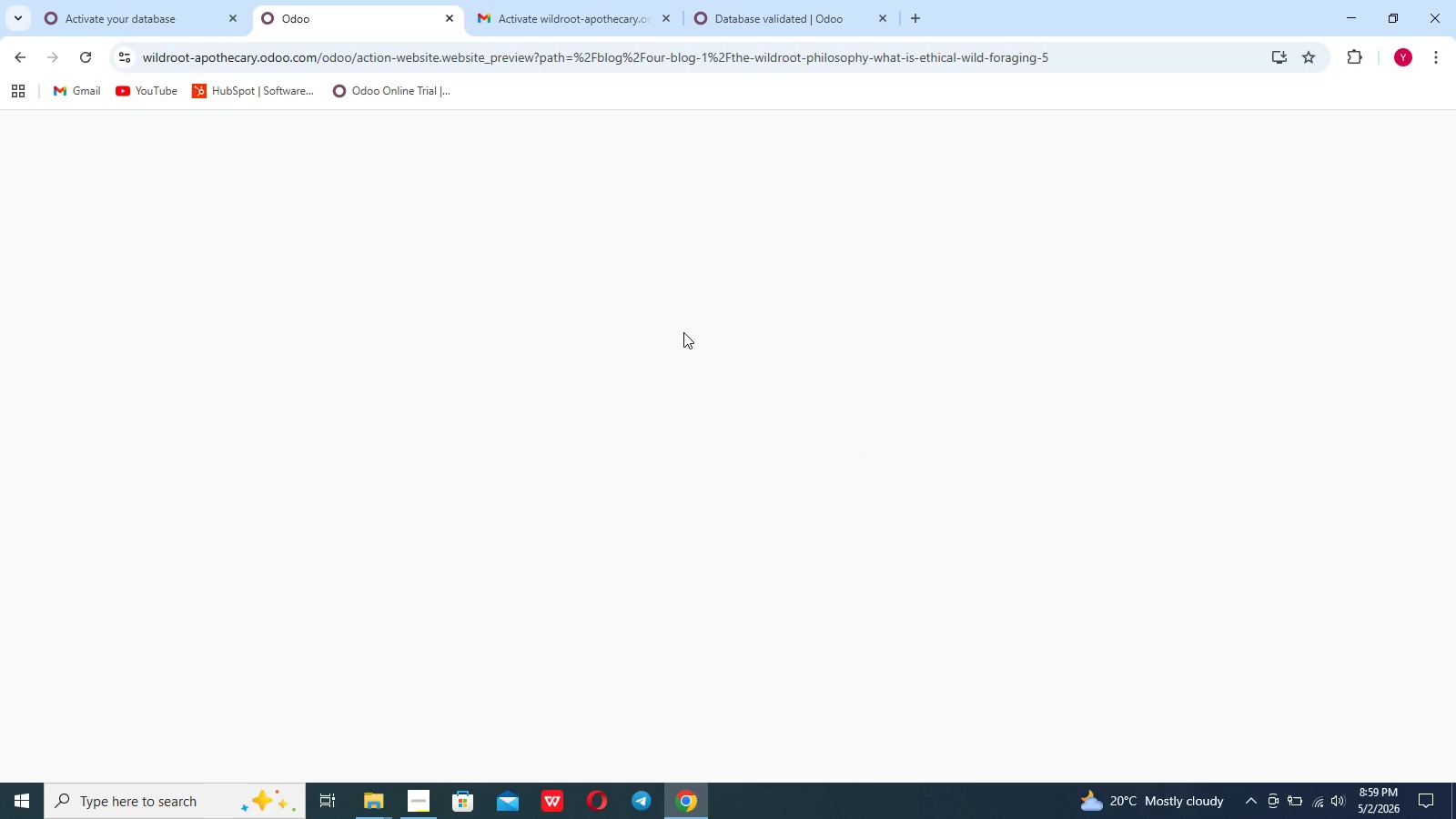 
left_click([693, 335])
 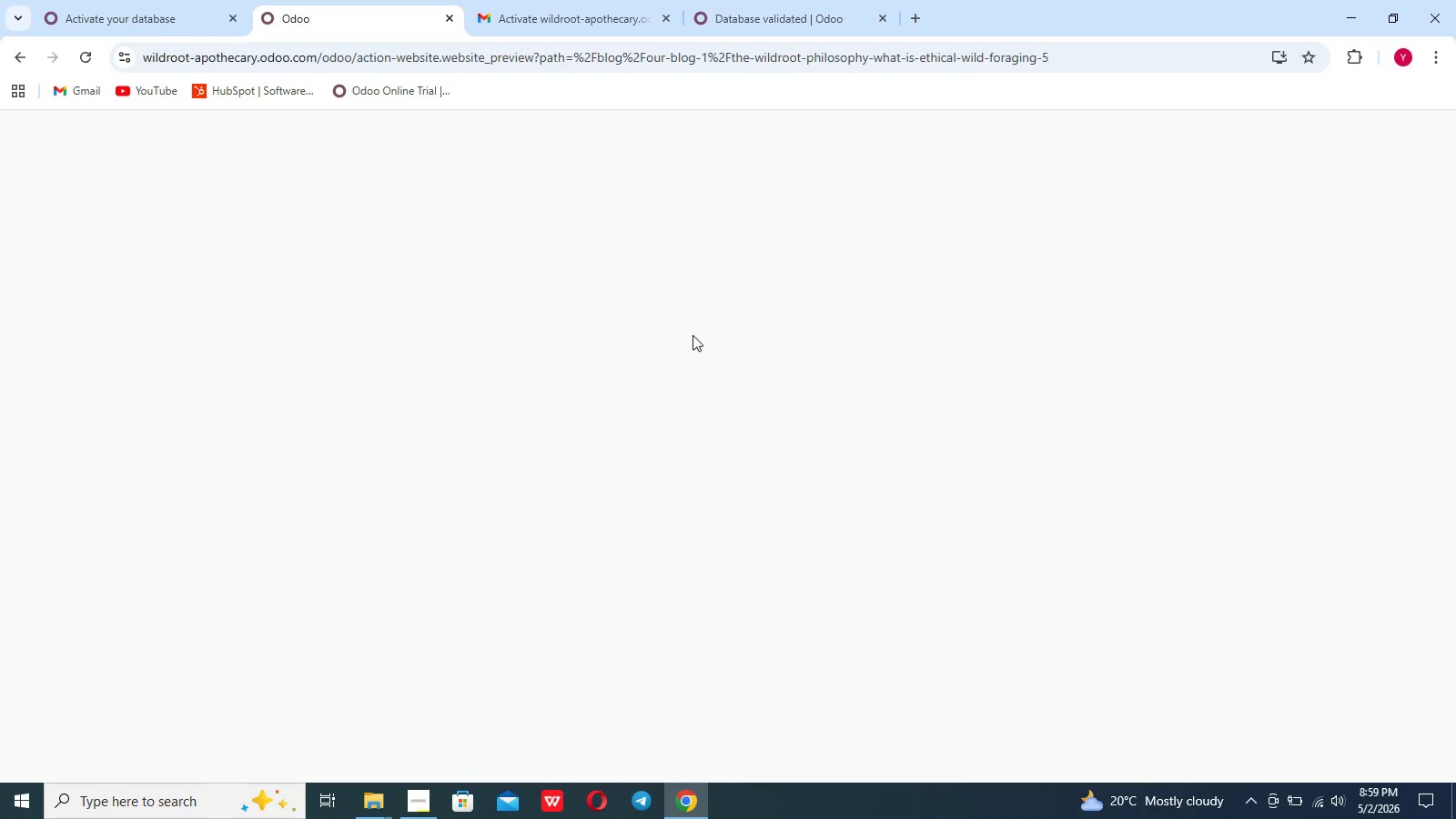 
left_click([693, 335])
 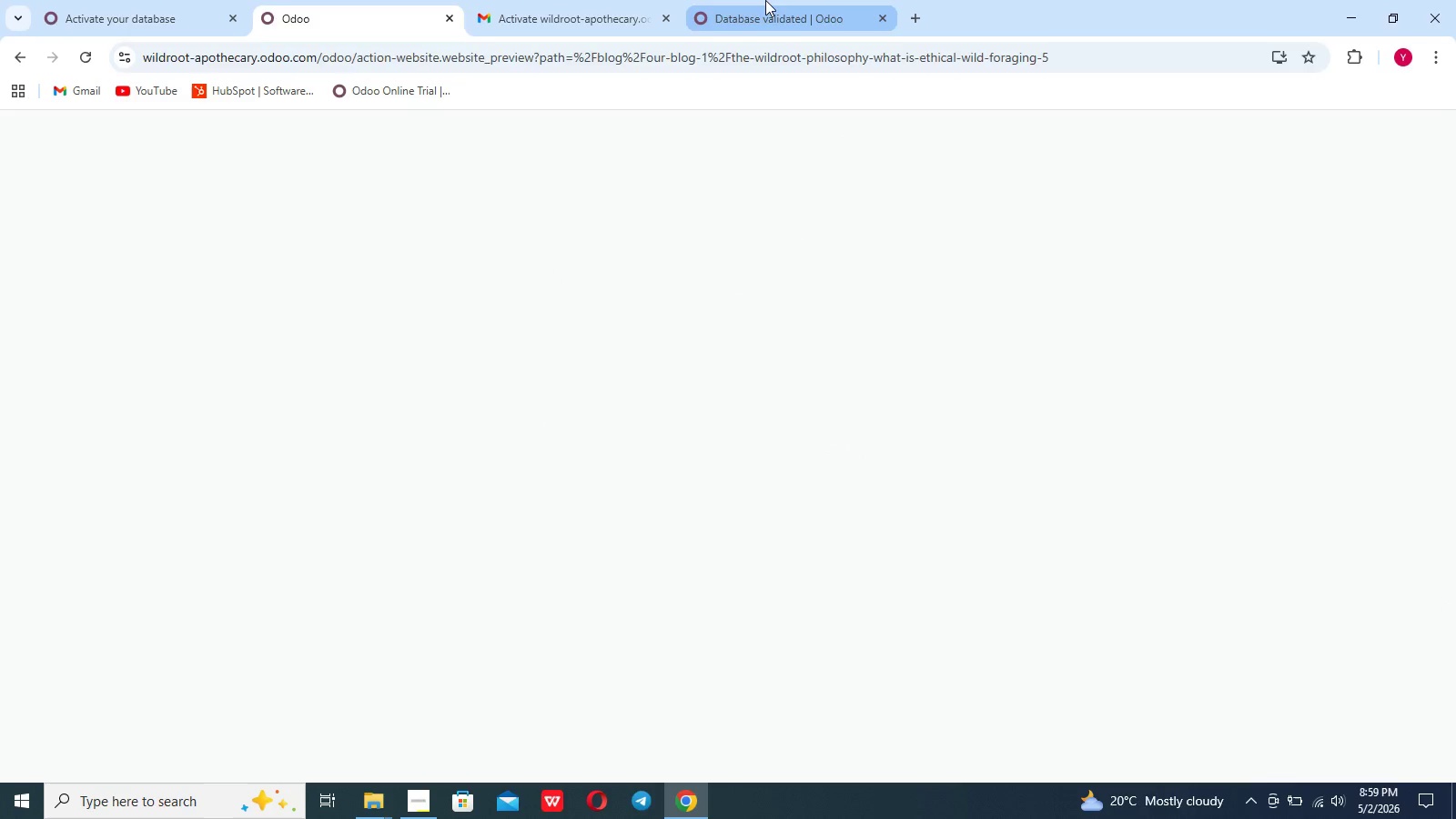 
left_click([765, 0])
 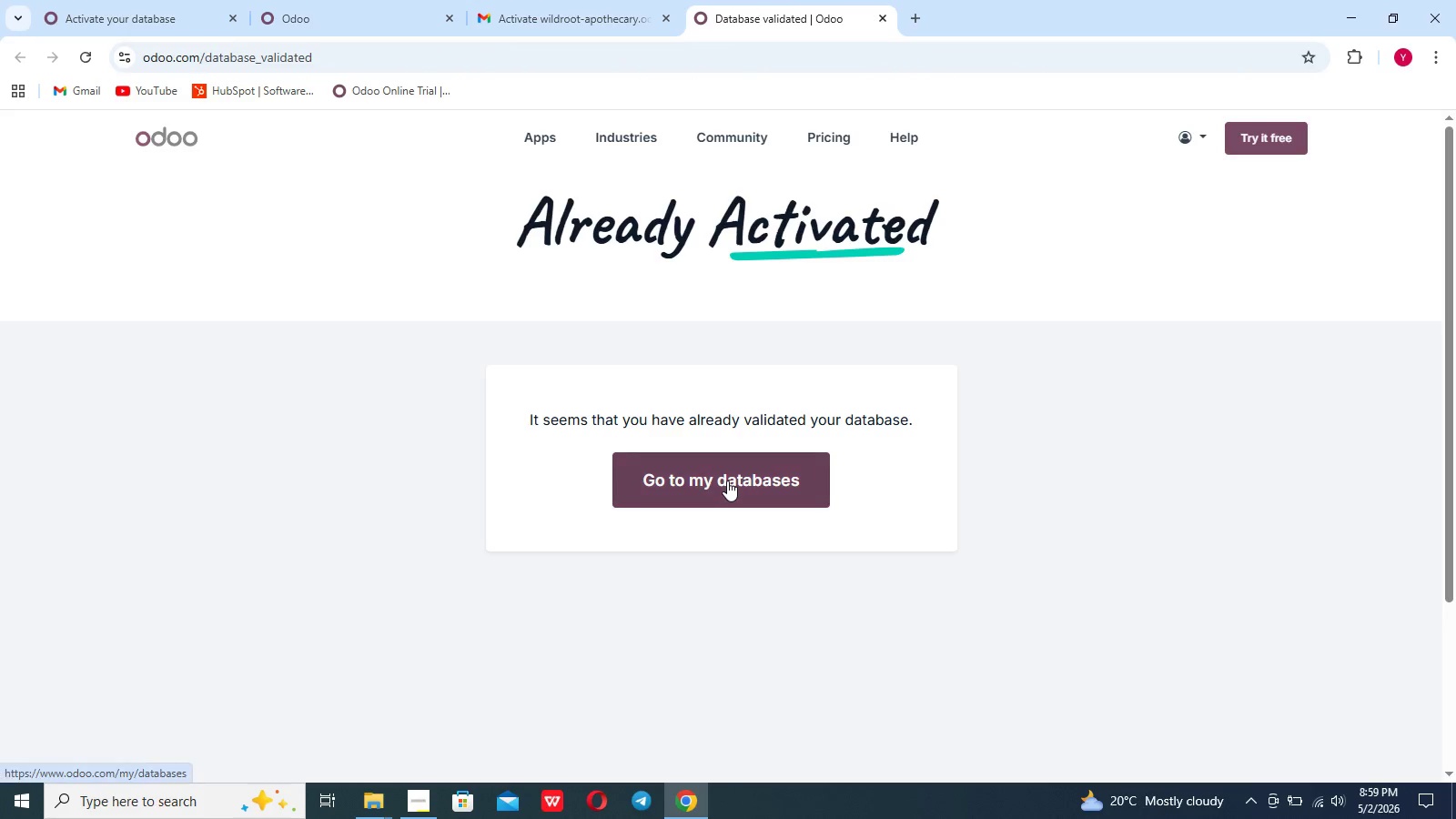 
left_click([727, 480])
 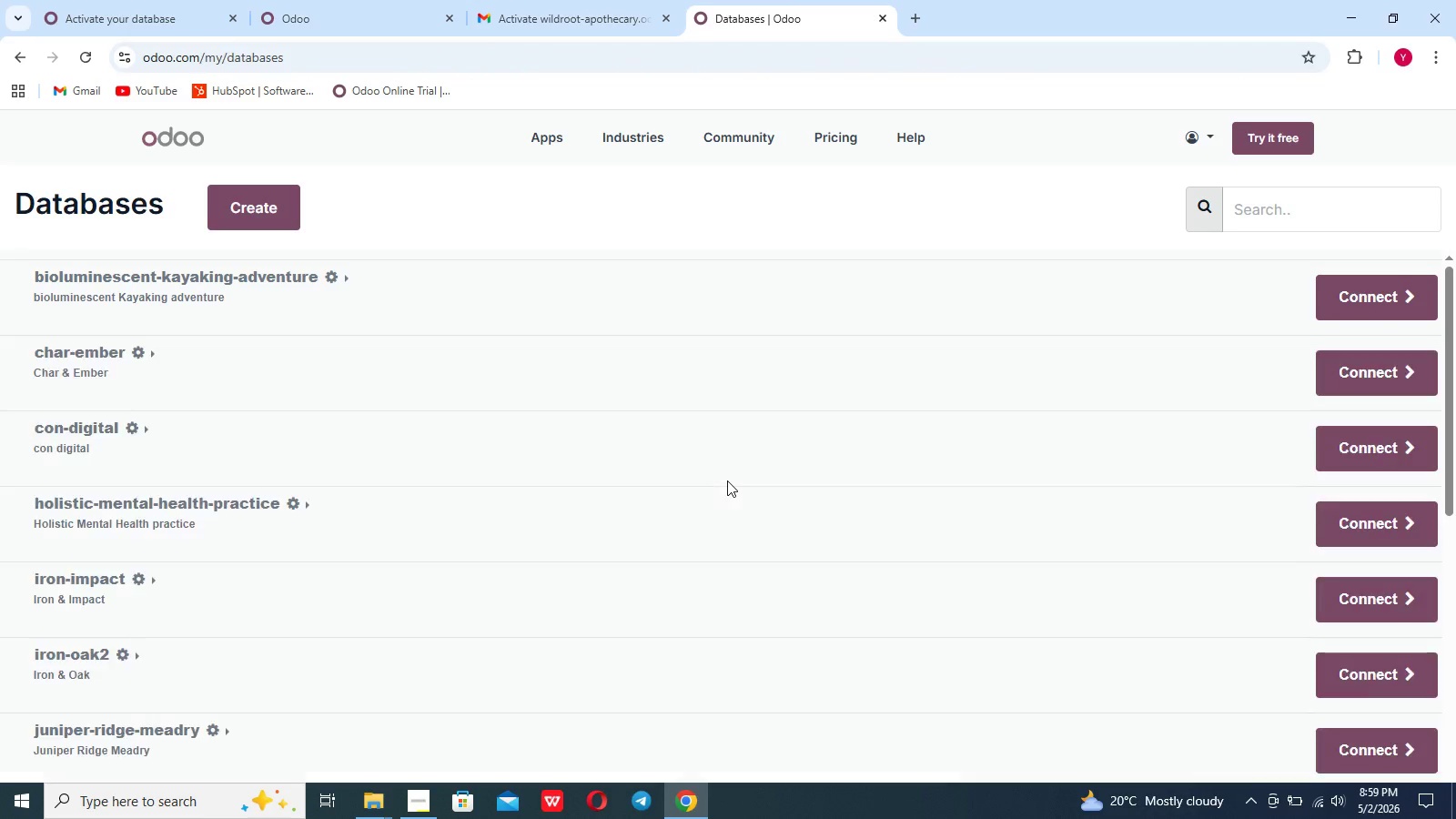 
scroll: coordinate [727, 480], scroll_direction: down, amount: 100.0
 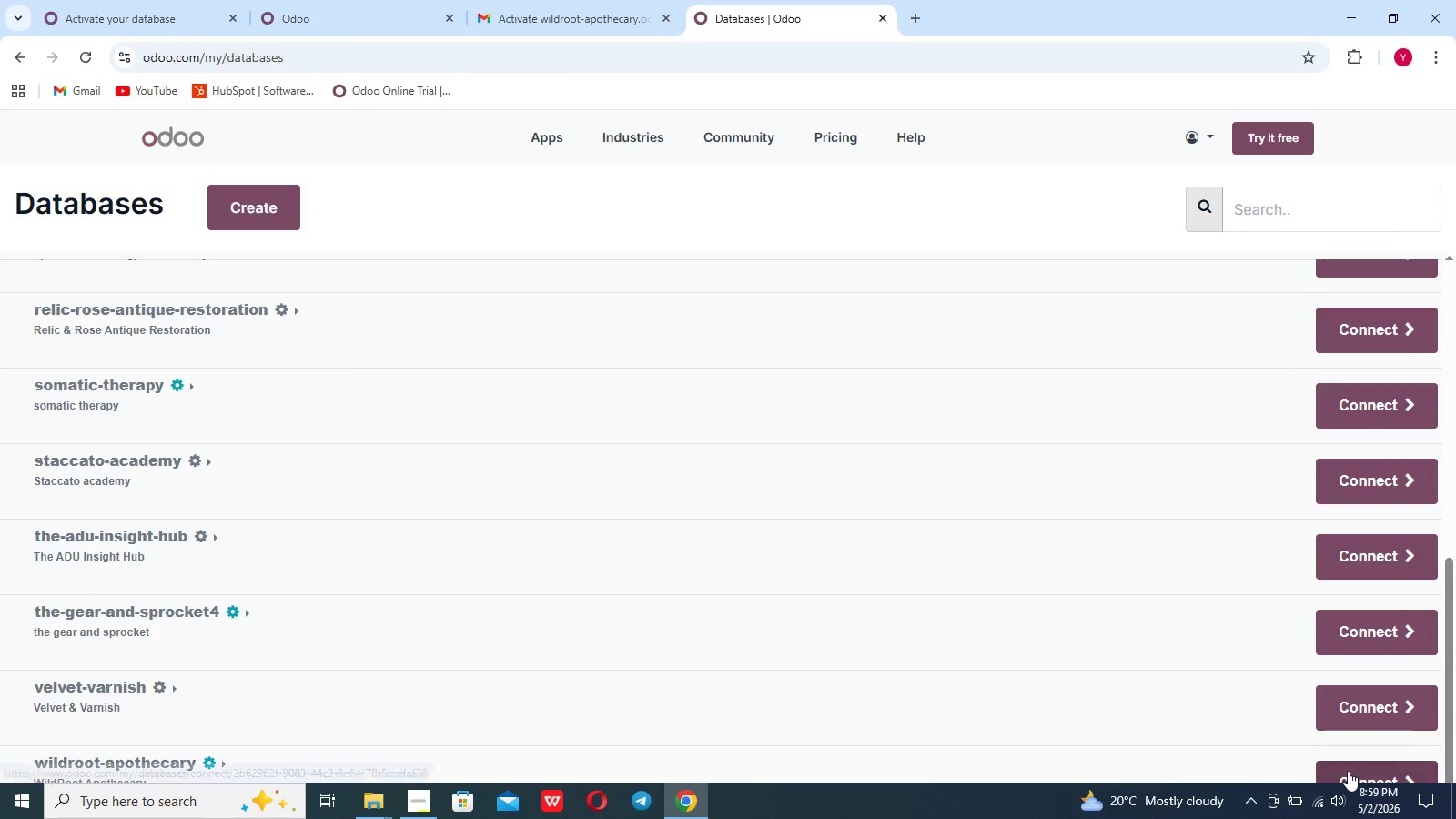 
left_click([1348, 771])
 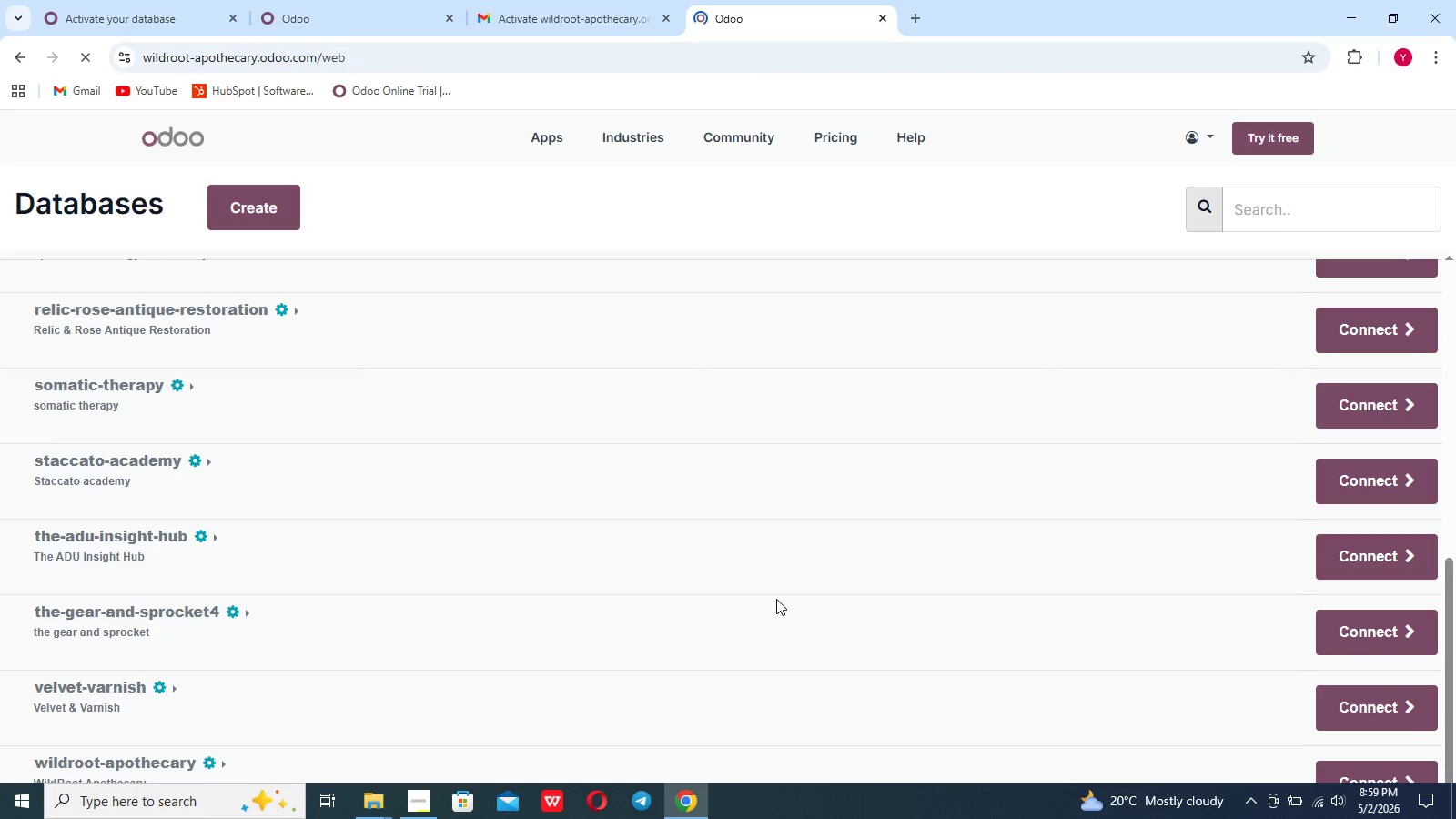 
wait(8.53)
 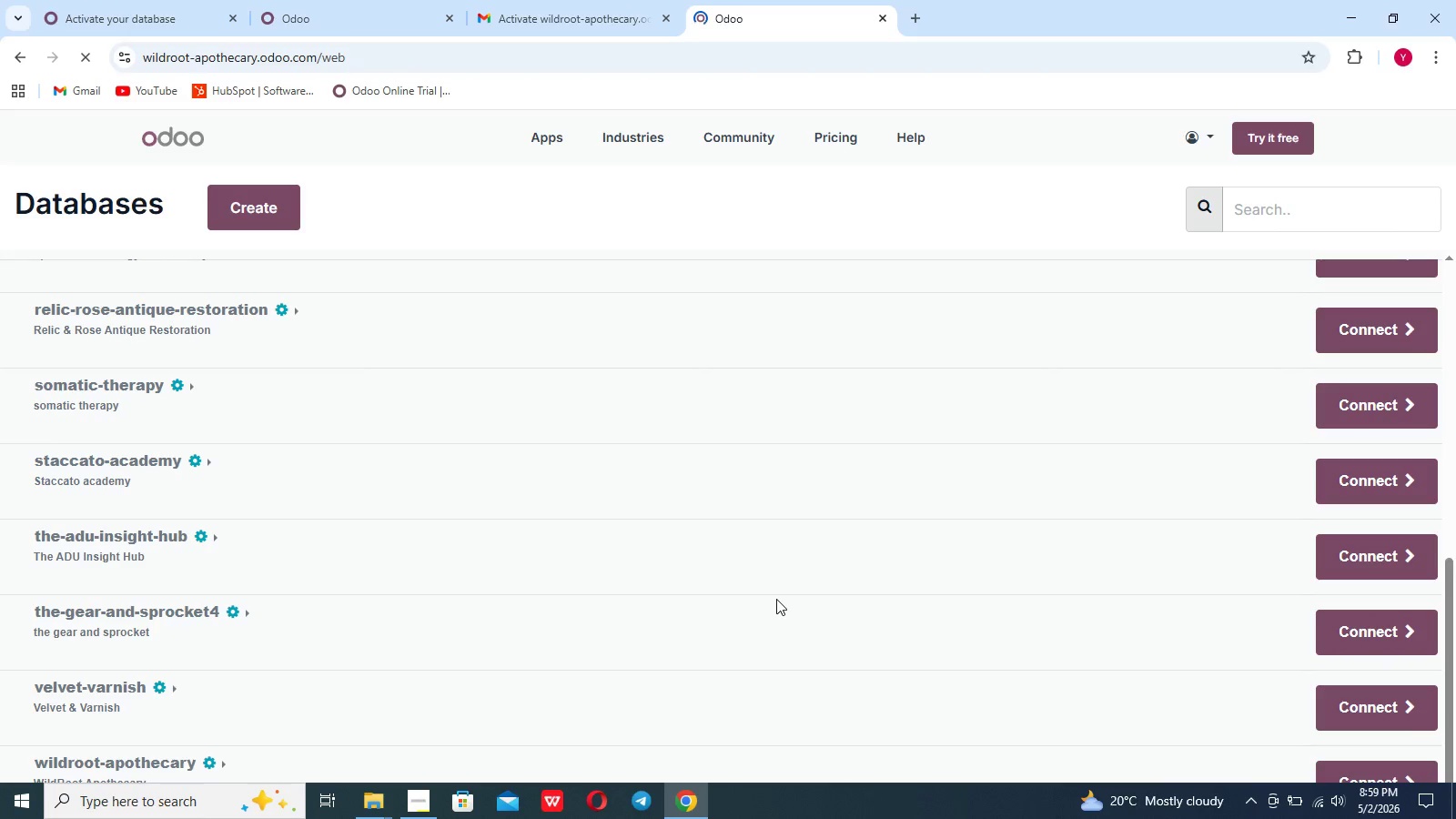 
left_click([414, 790])